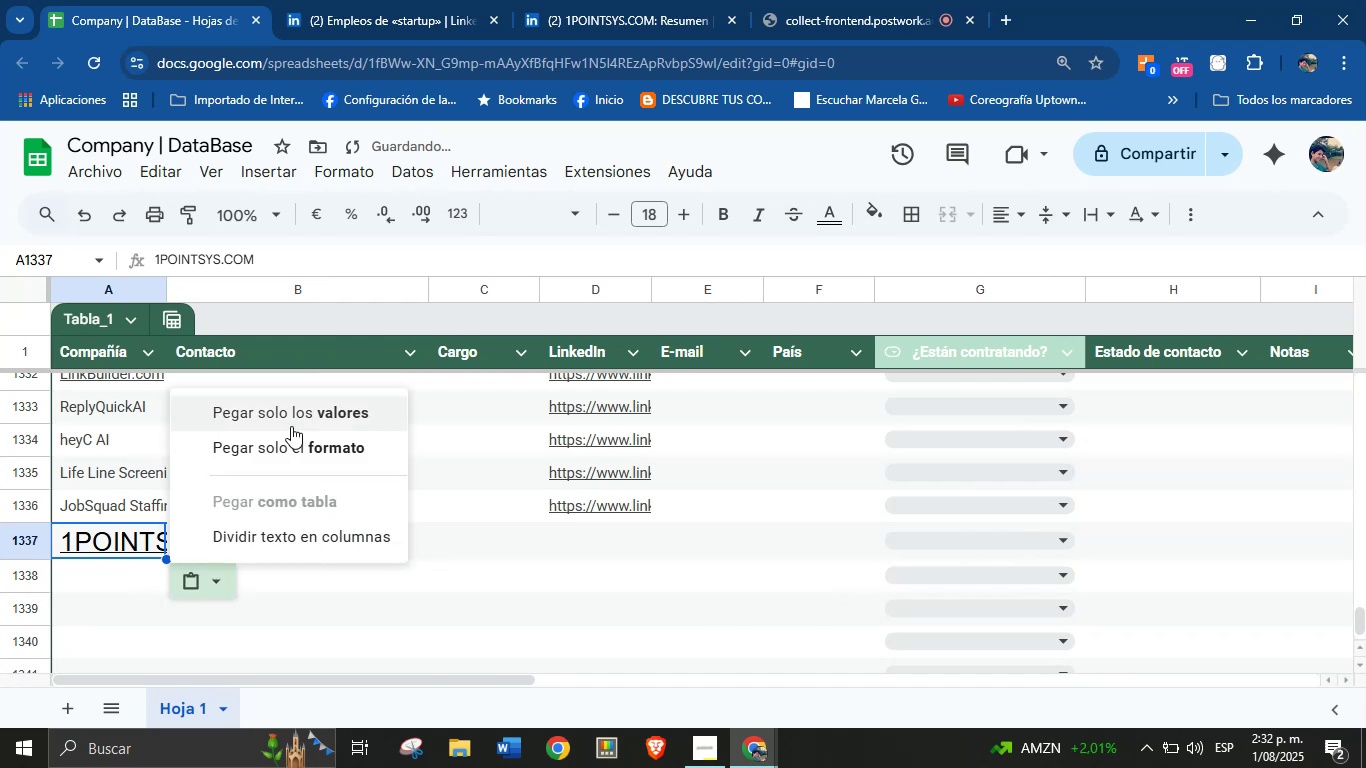 
left_click([298, 420])
 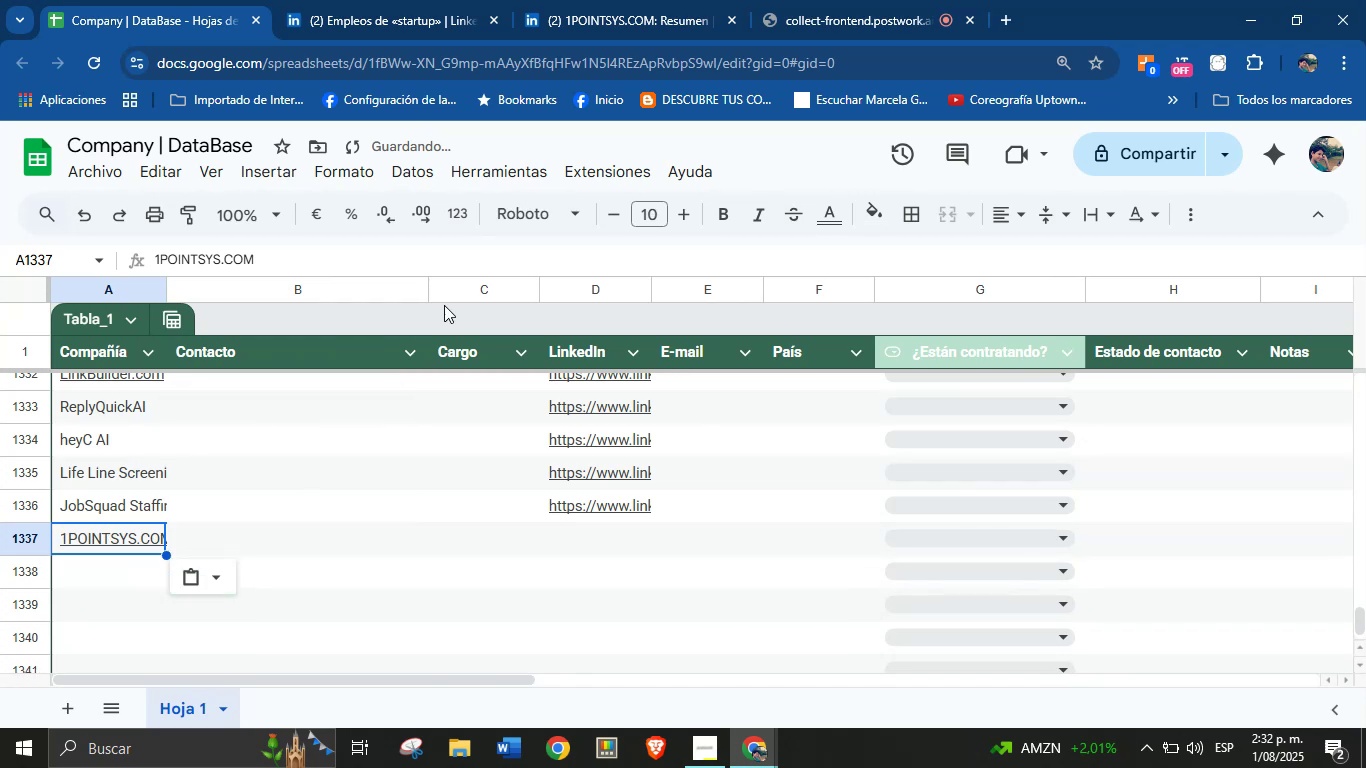 
left_click([669, 0])
 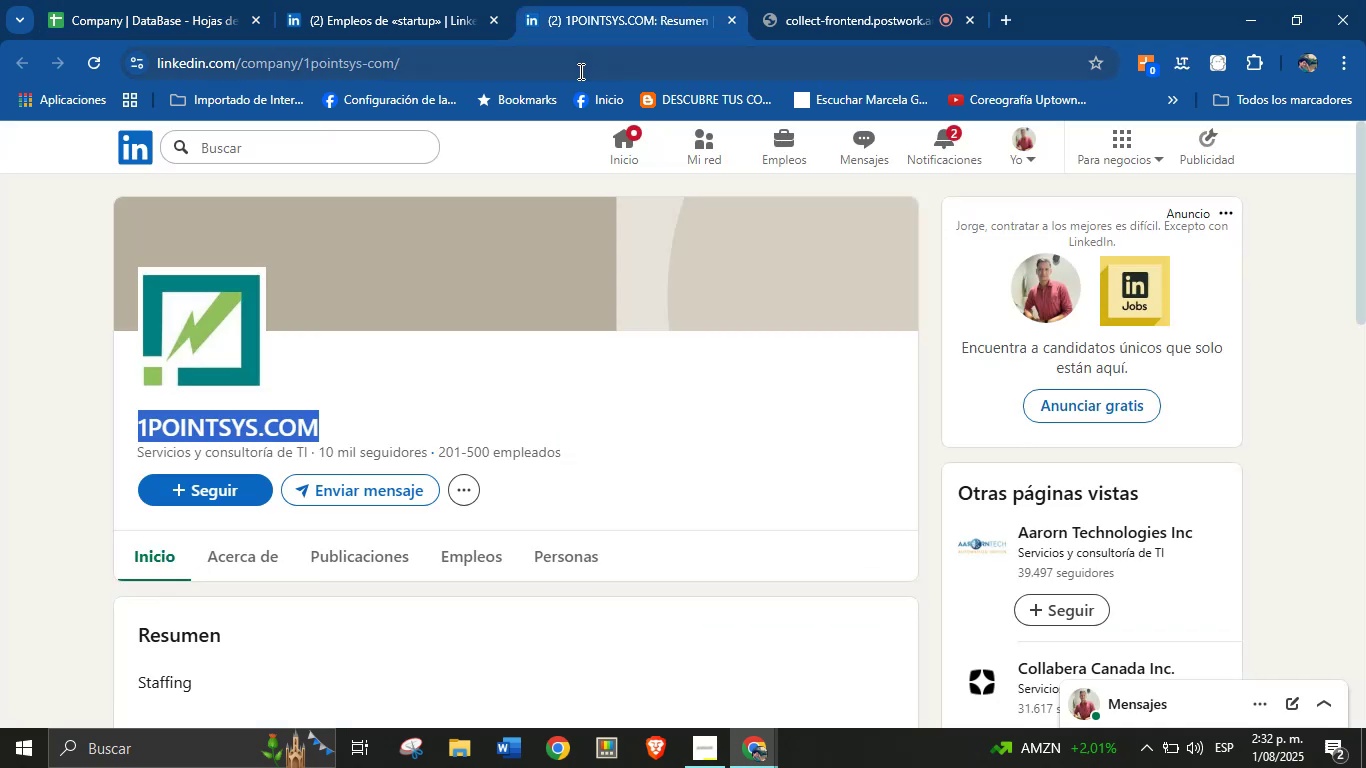 
double_click([579, 71])
 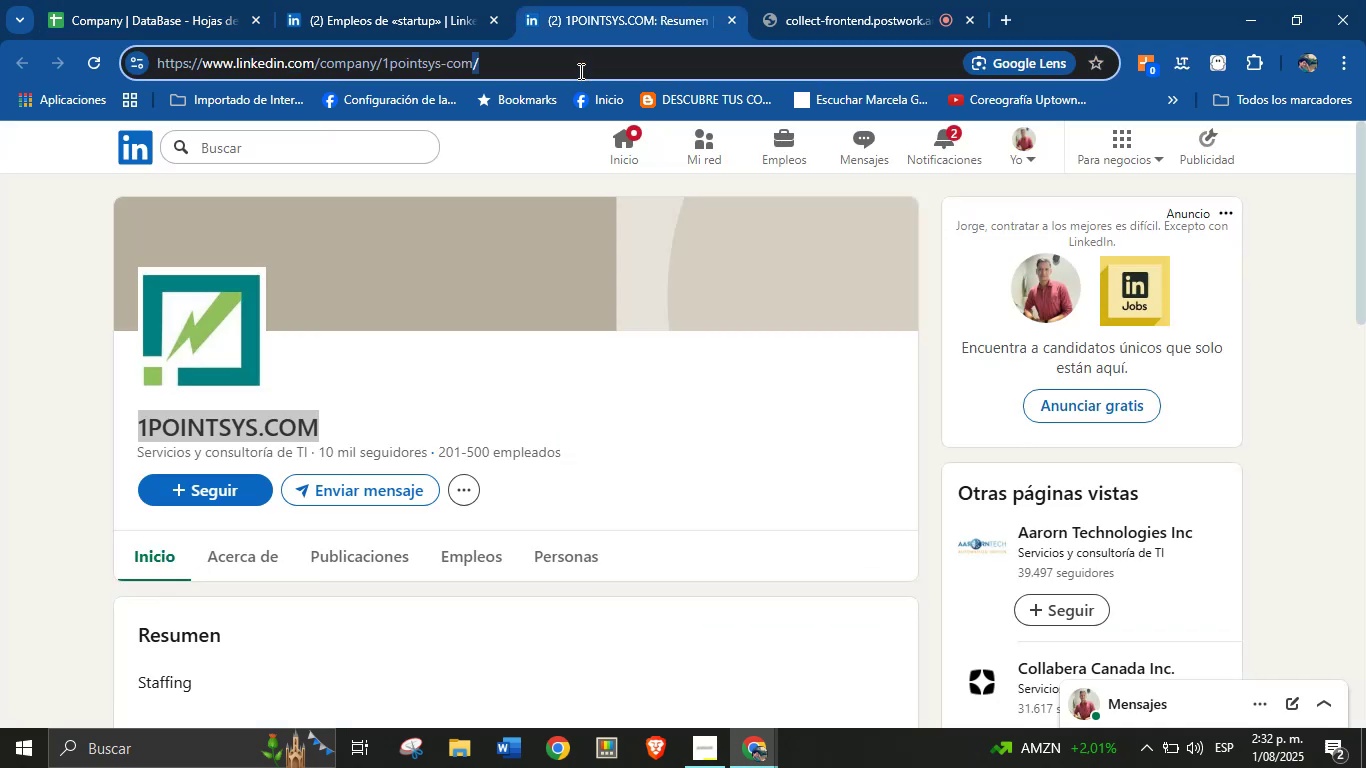 
triple_click([579, 71])
 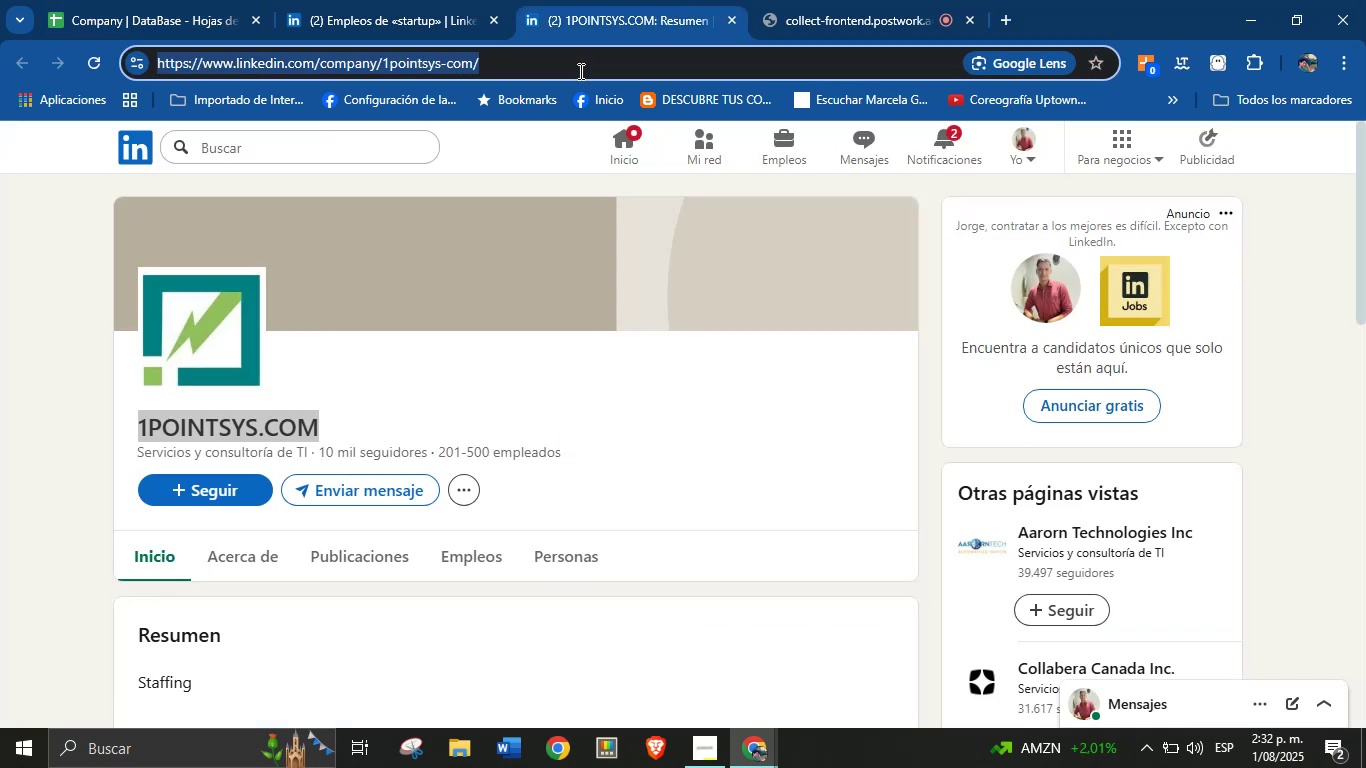 
key(Control+C)
 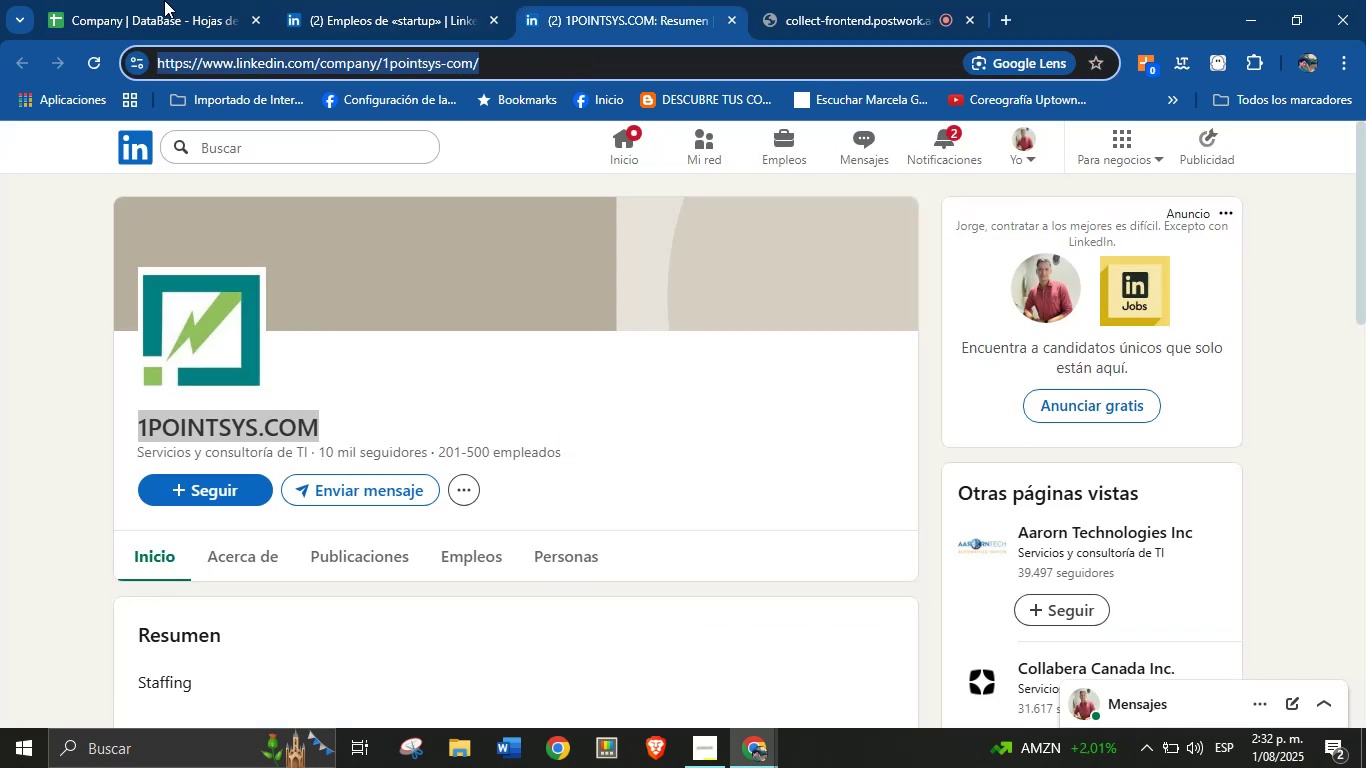 
left_click([164, 0])
 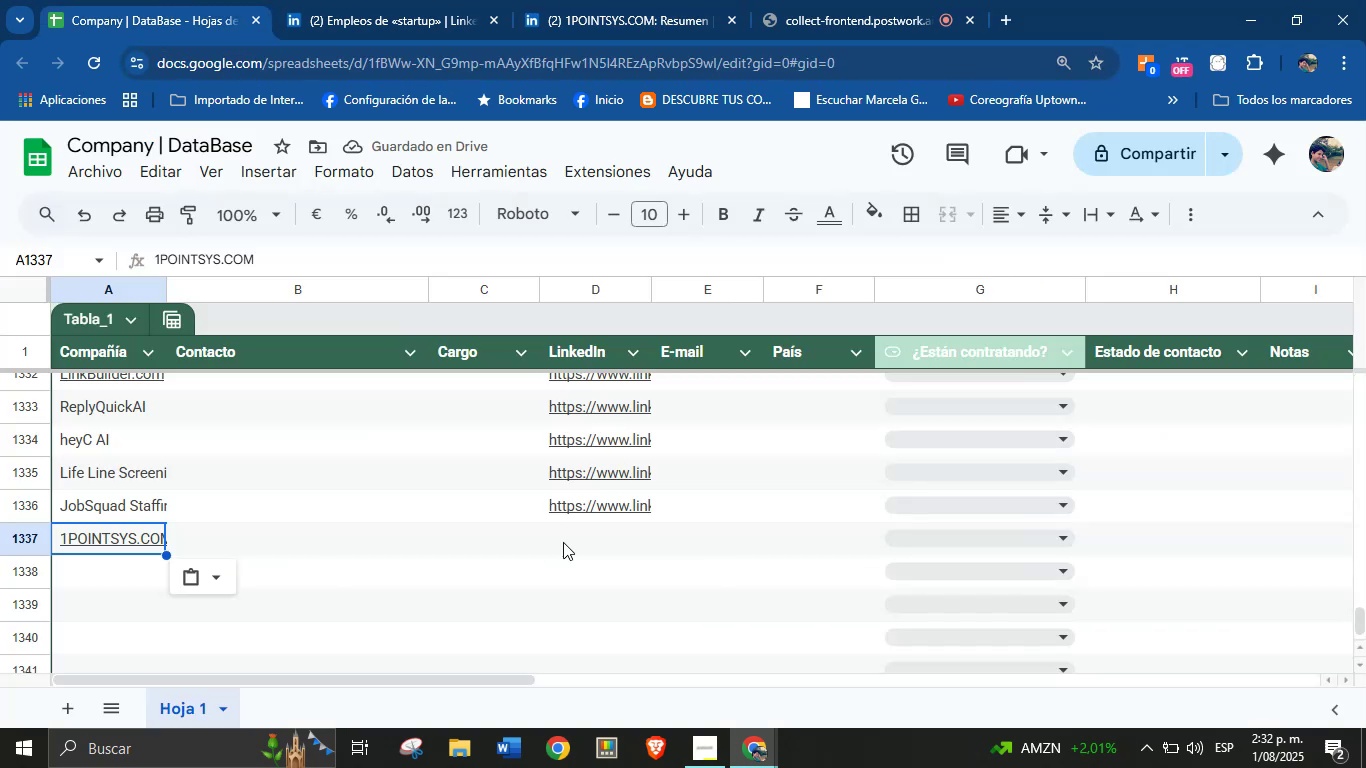 
key(Control+V)
 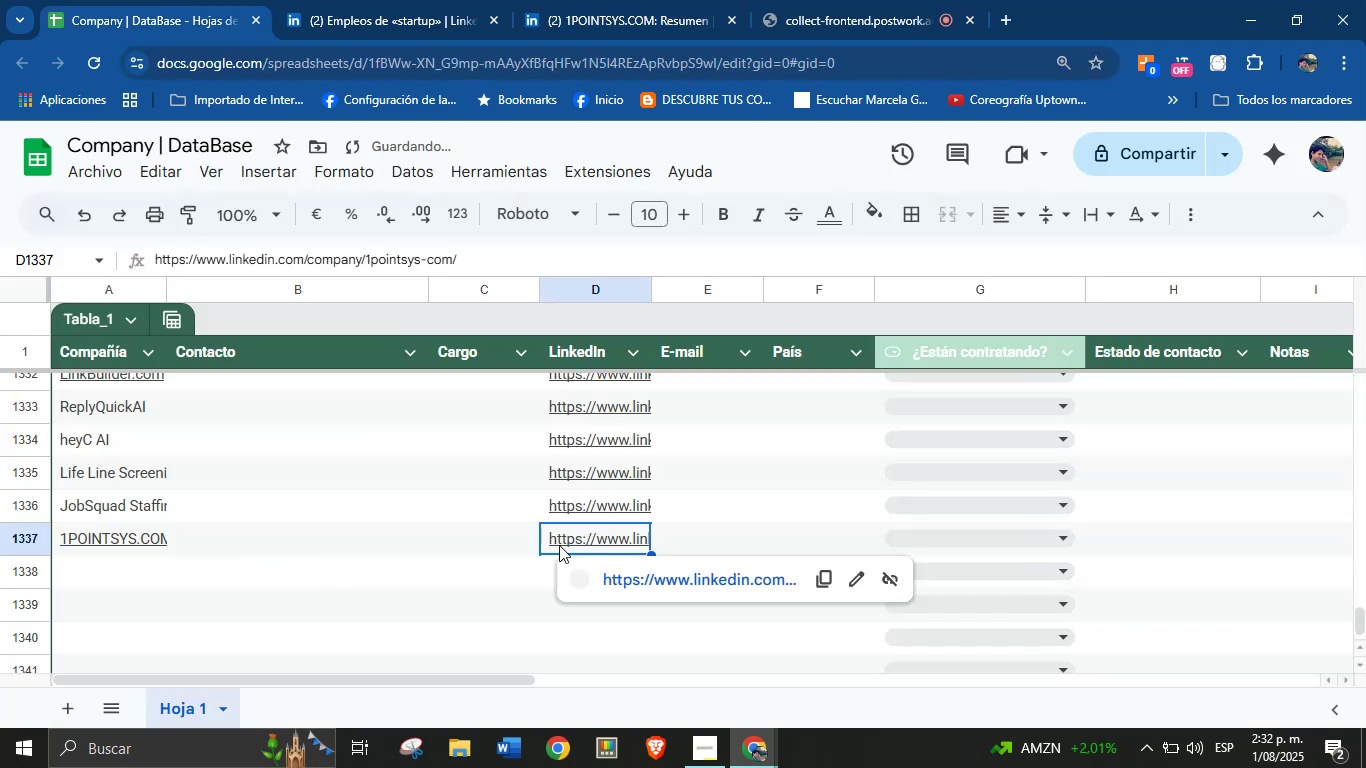 
scroll: coordinate [478, 533], scroll_direction: down, amount: 1.0
 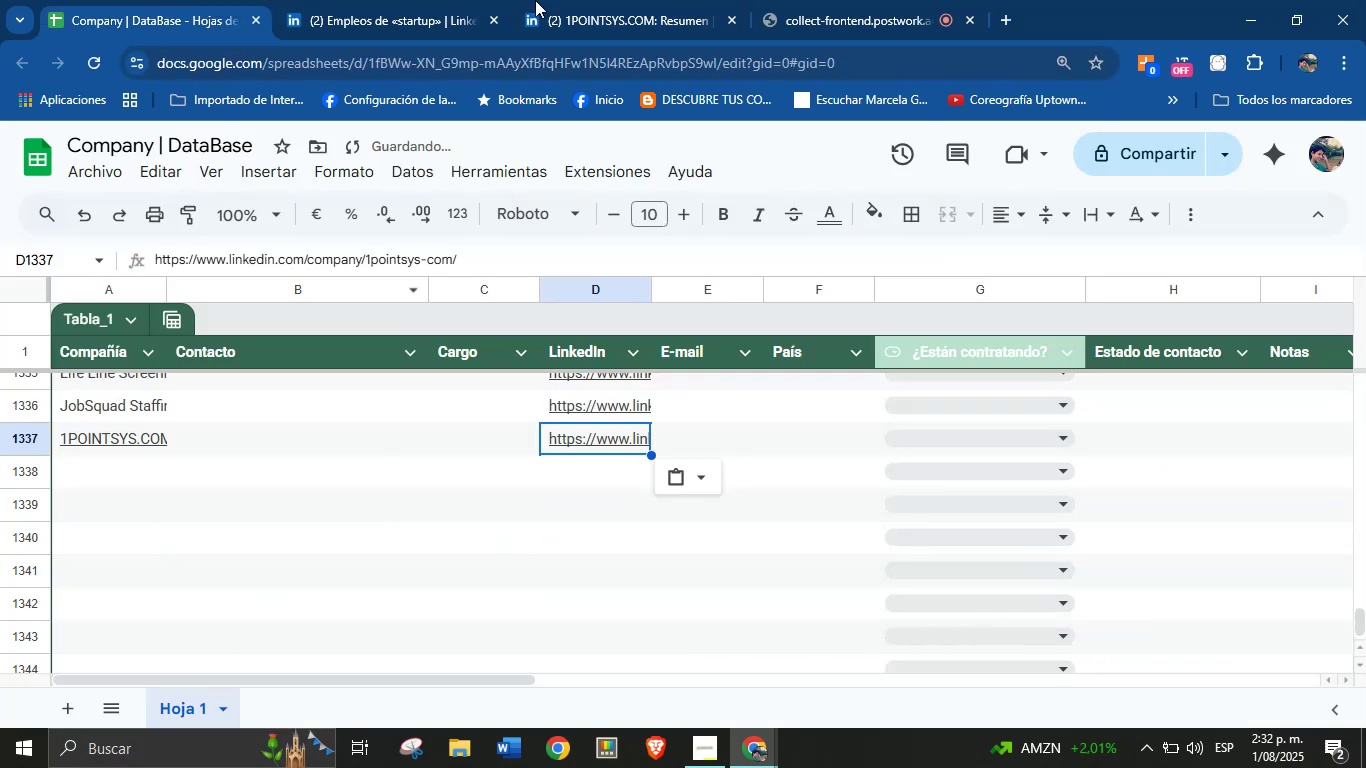 
left_click([572, 0])
 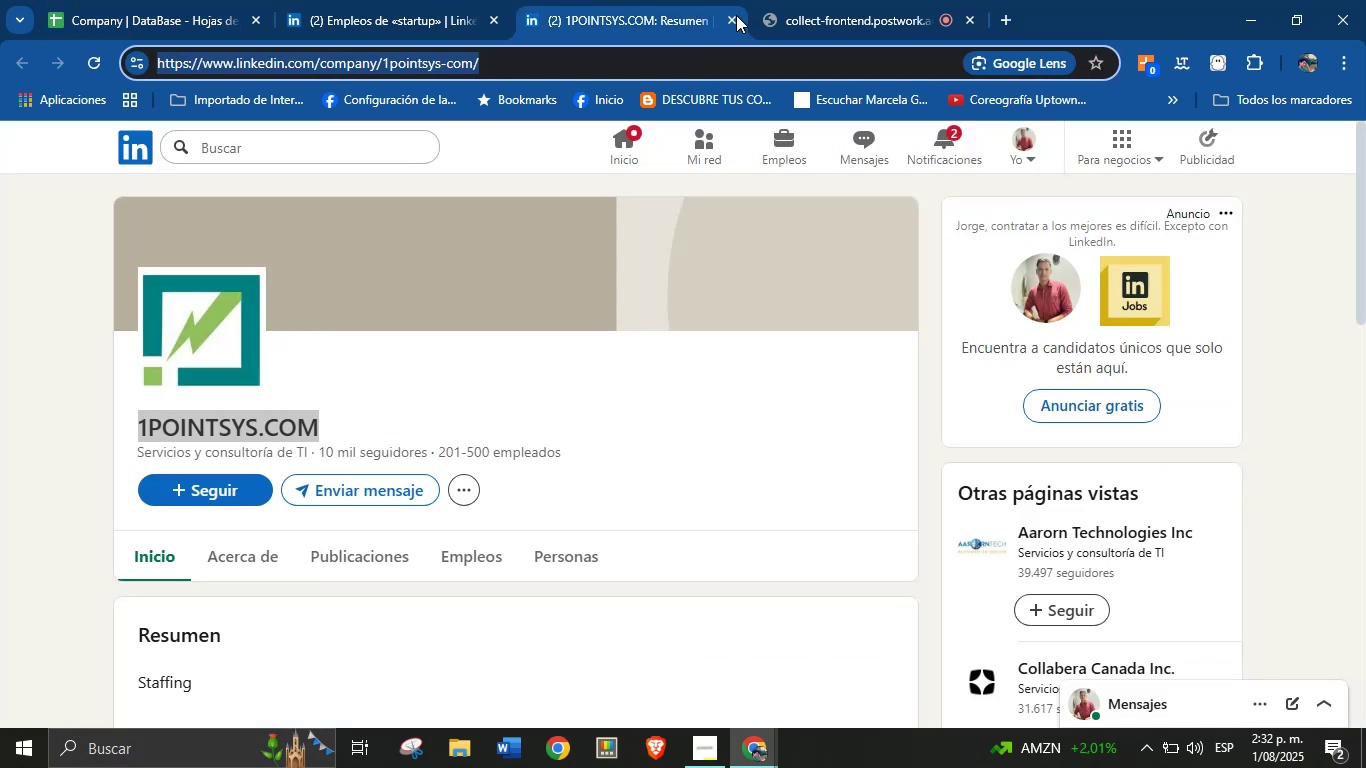 
left_click([725, 15])
 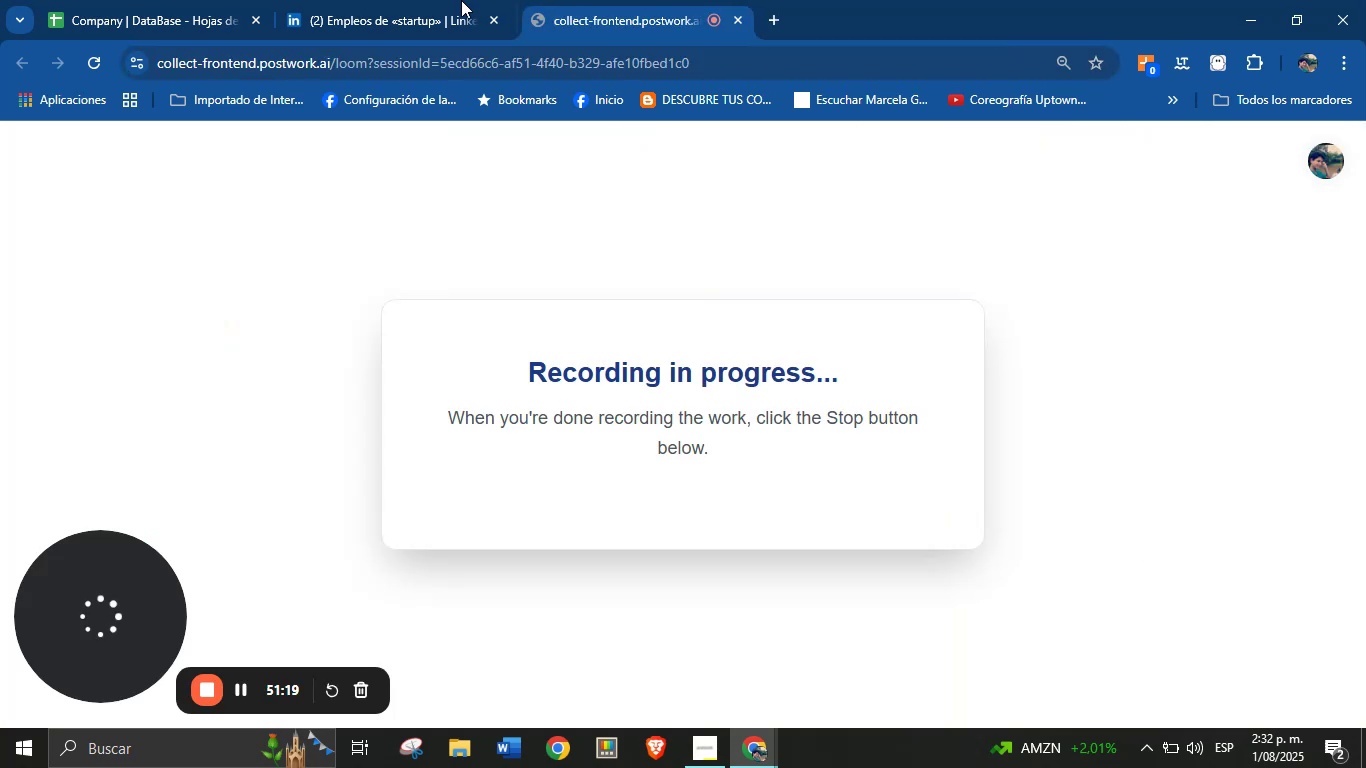 
left_click([459, 0])
 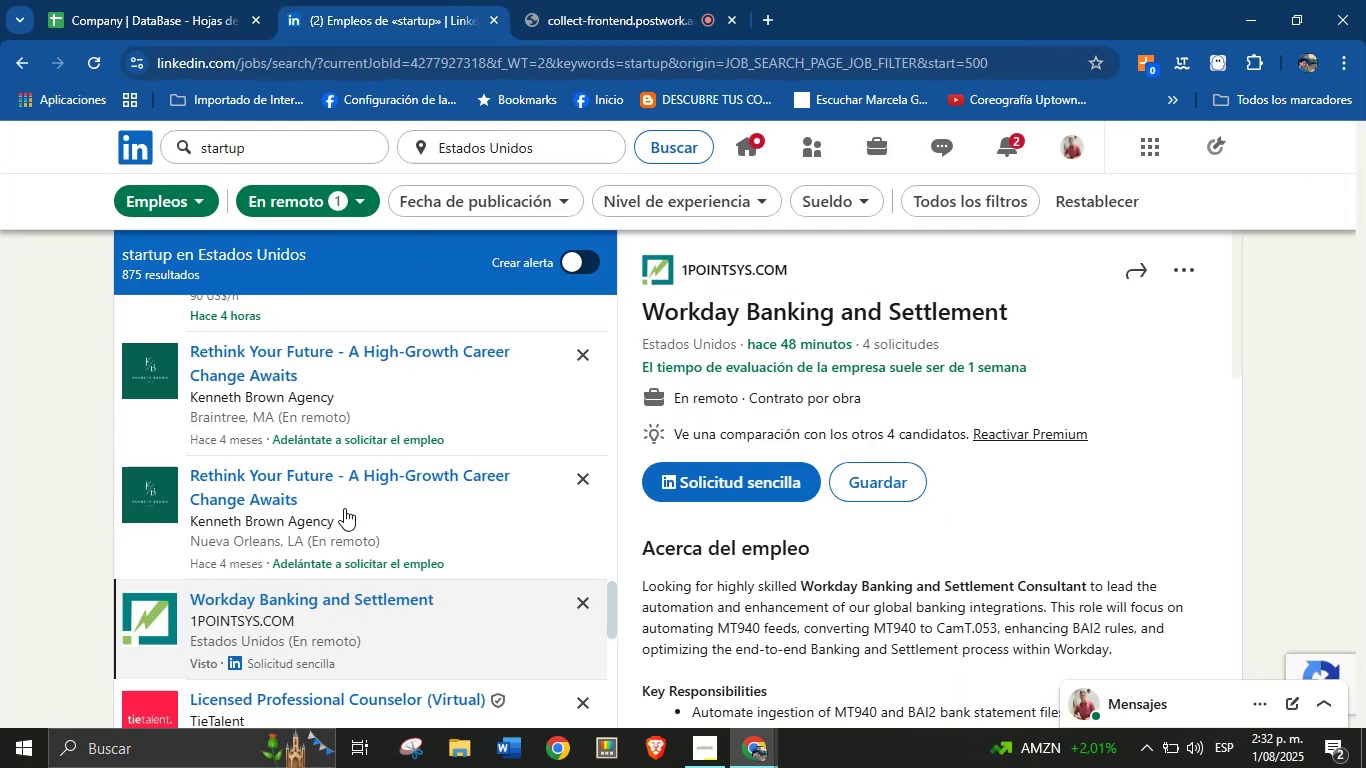 
scroll: coordinate [340, 524], scroll_direction: down, amount: 4.0
 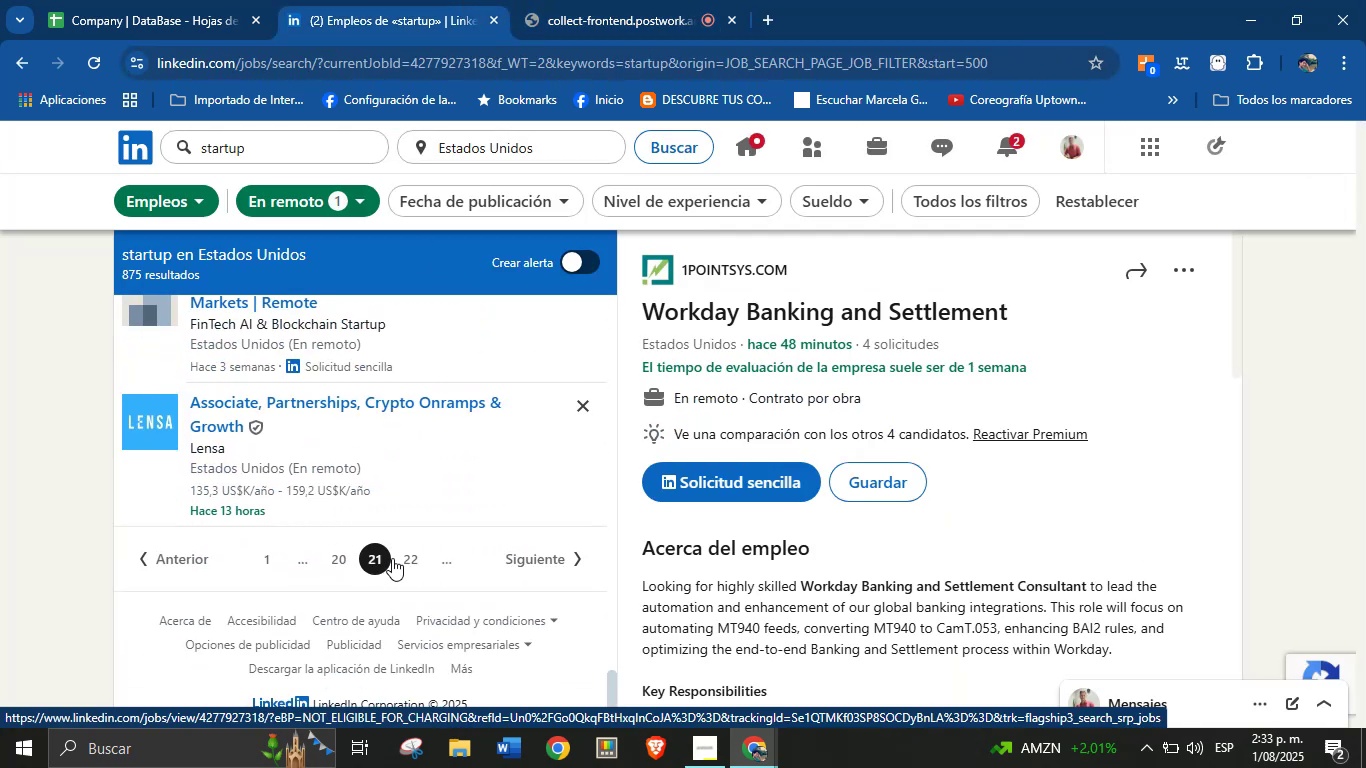 
left_click([407, 552])
 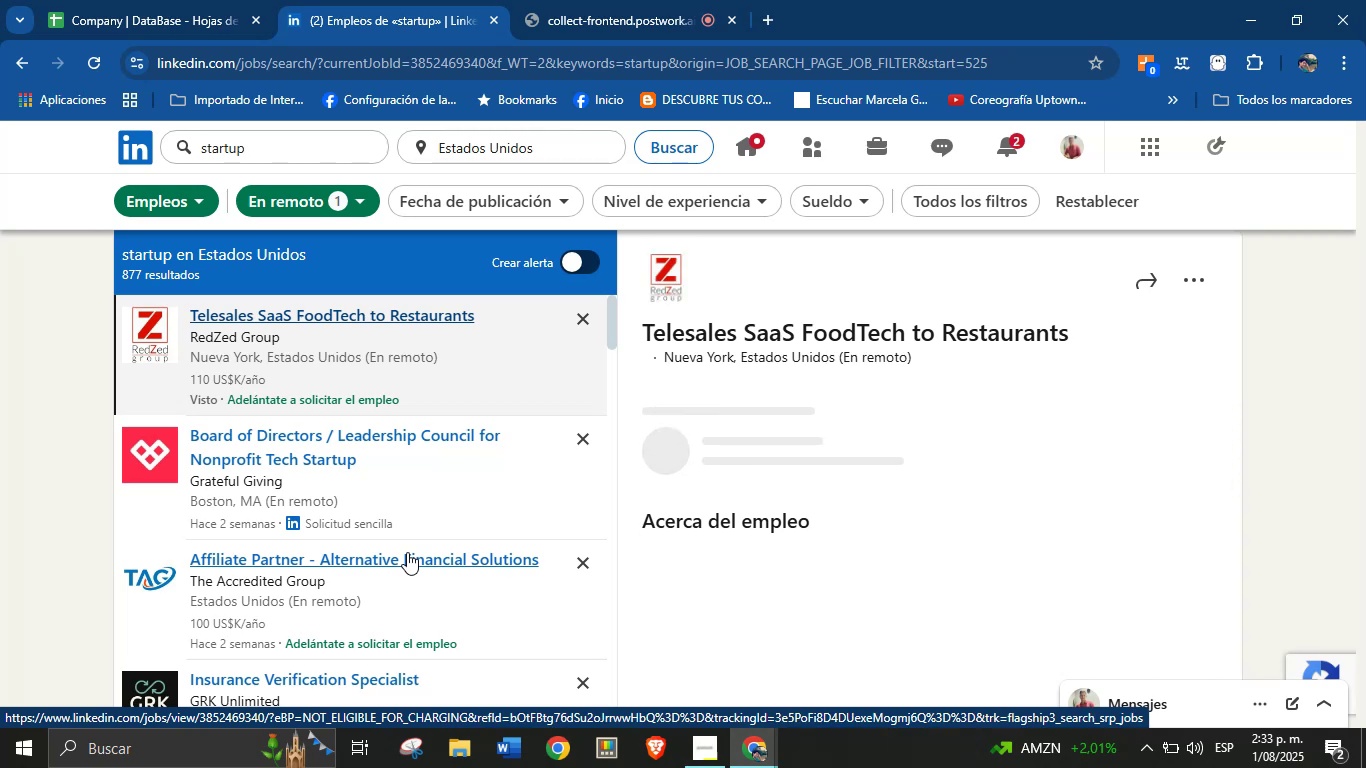 
wait(11.62)
 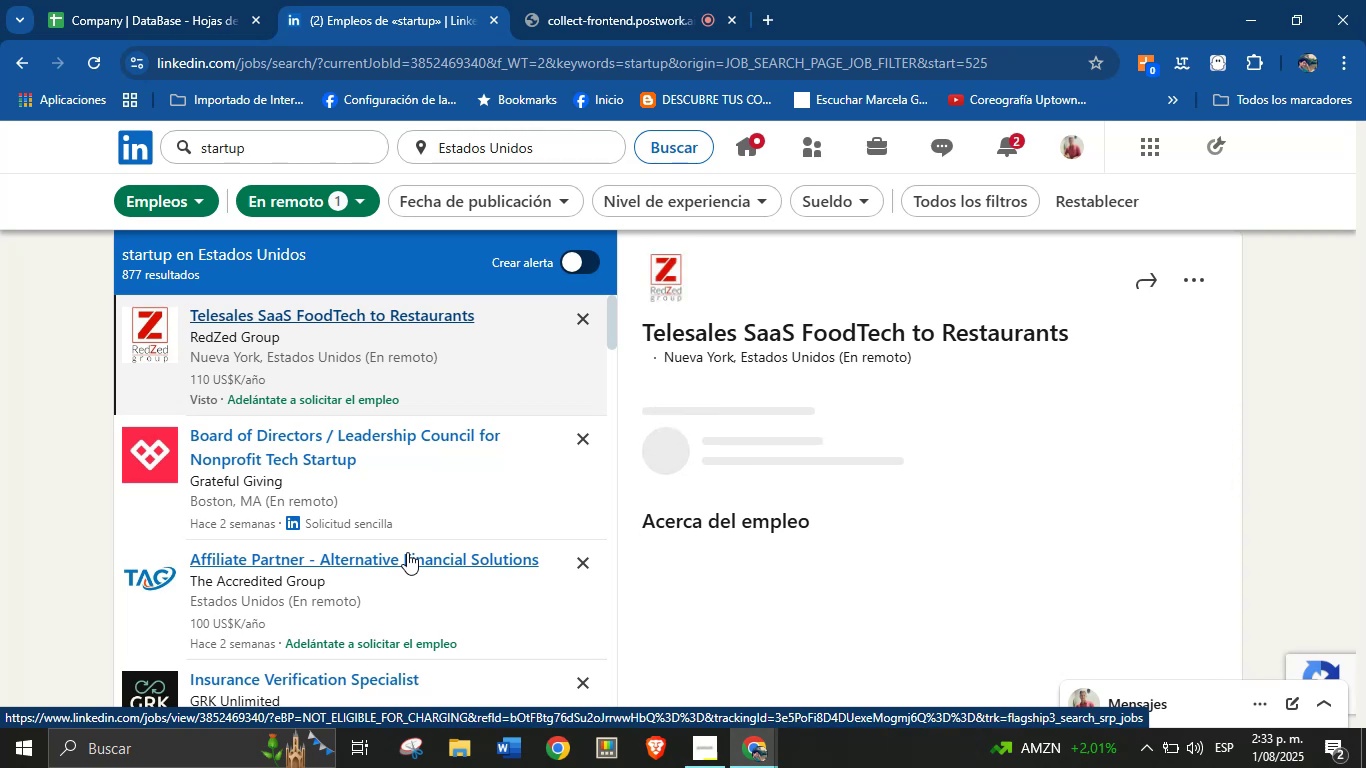 
right_click([734, 263])
 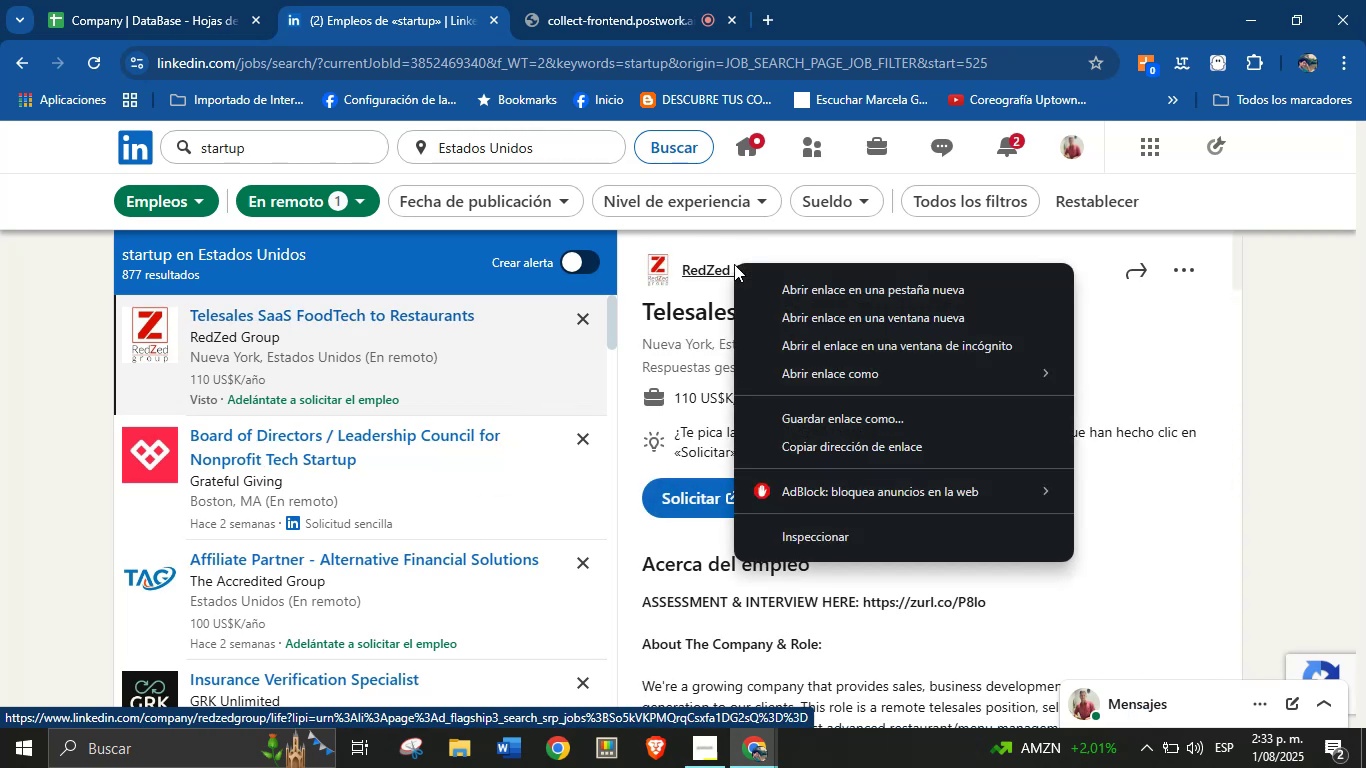 
left_click([794, 286])
 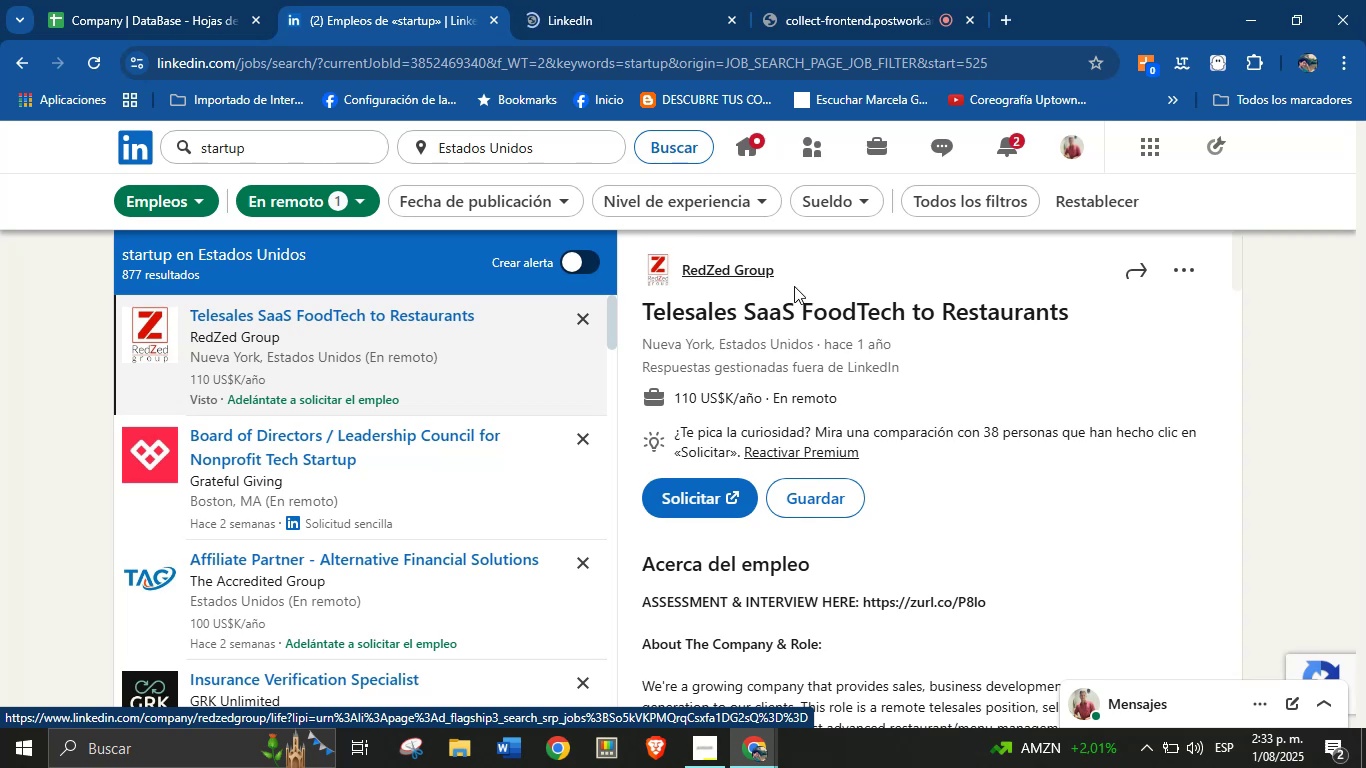 
left_click([671, 0])
 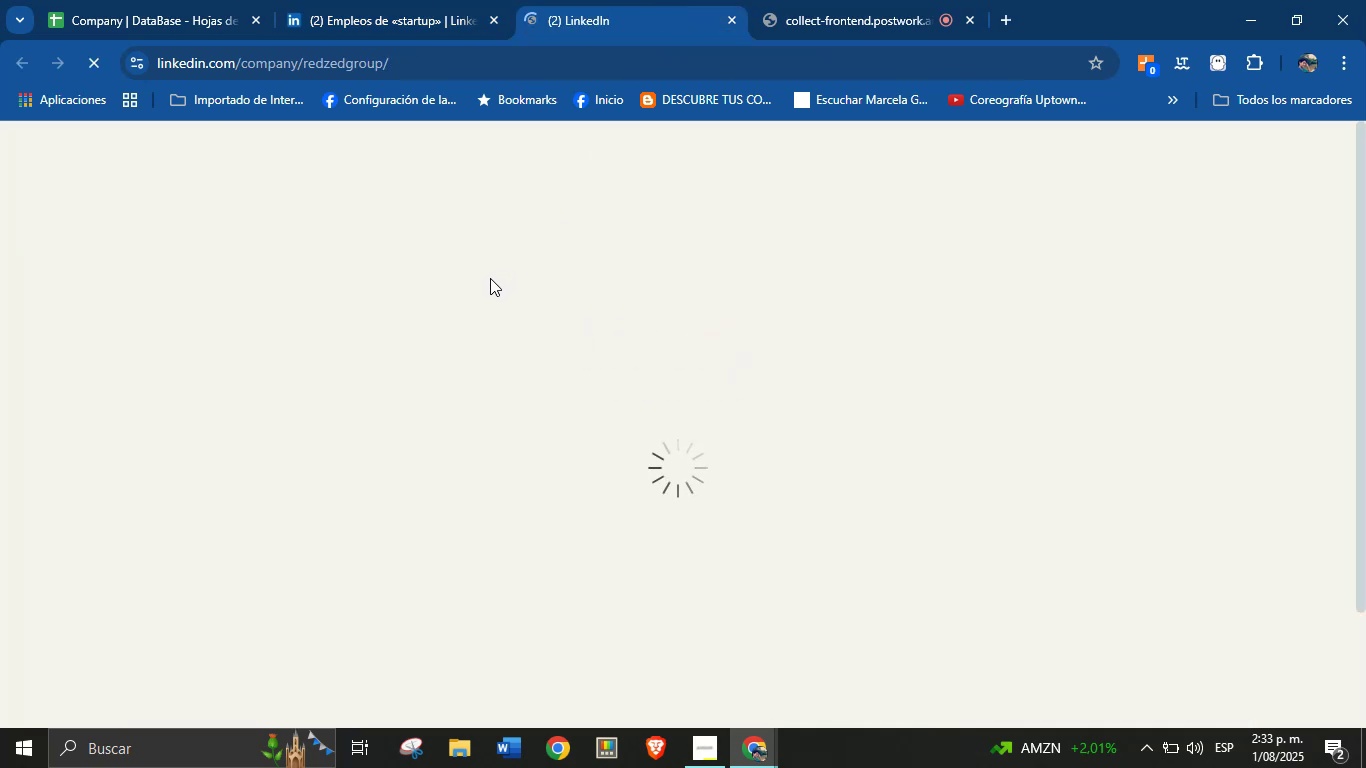 
wait(7.76)
 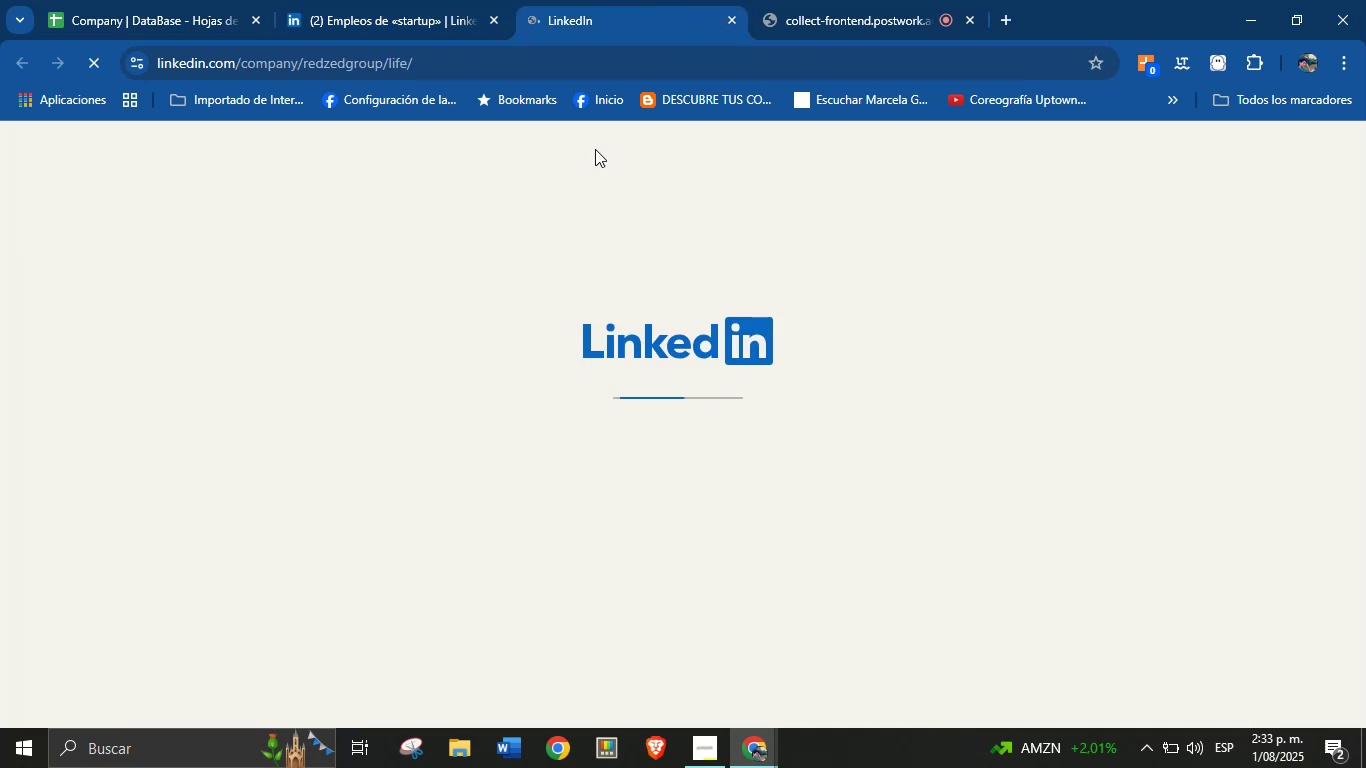 
left_click_drag(start_coordinate=[134, 425], to_coordinate=[295, 426])
 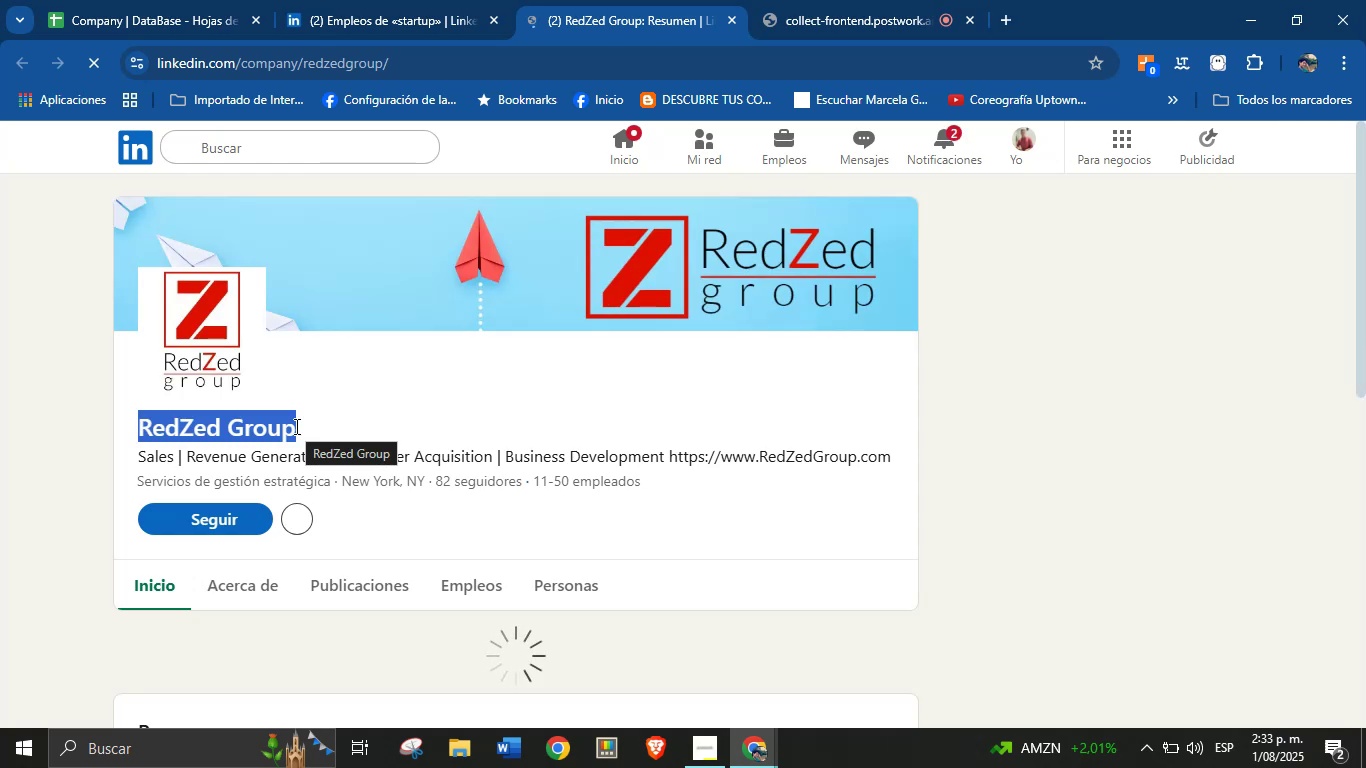 
key(Control+C)
 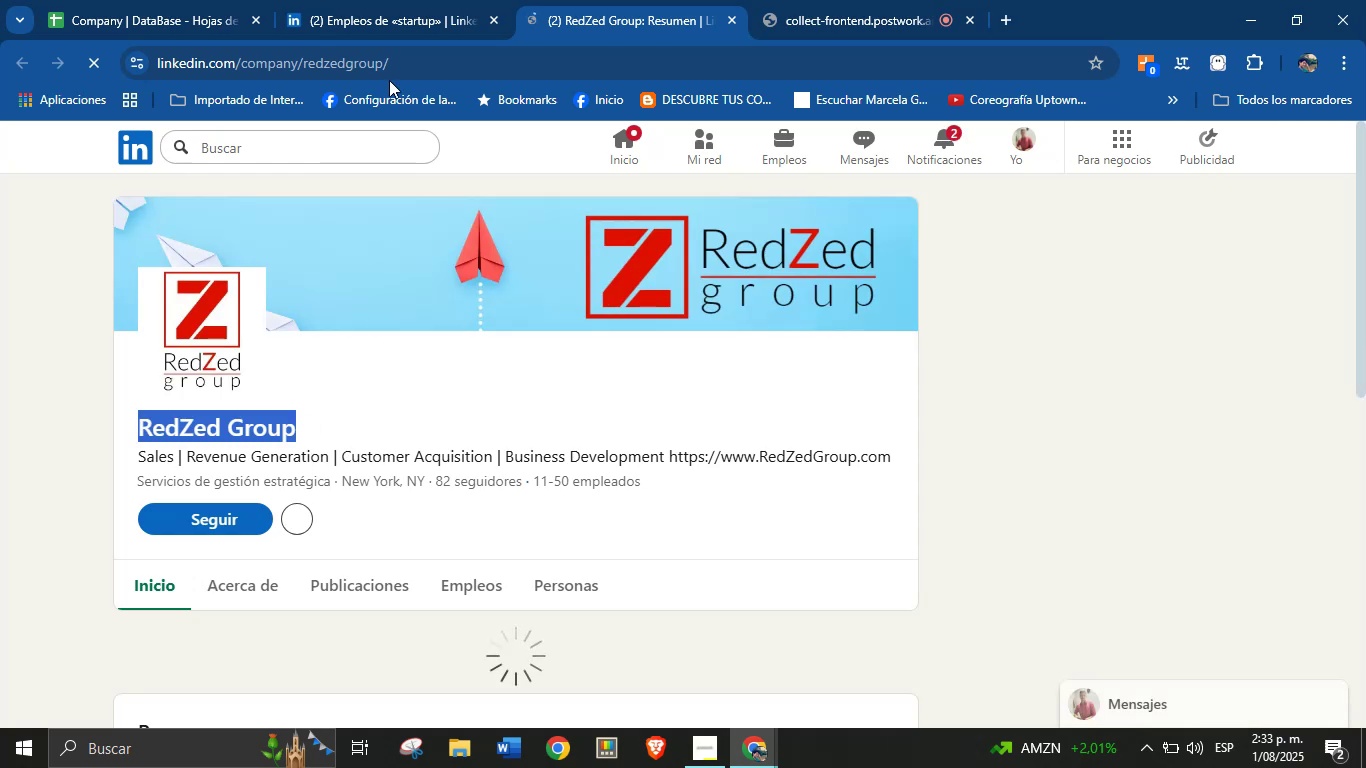 
left_click([413, 0])
 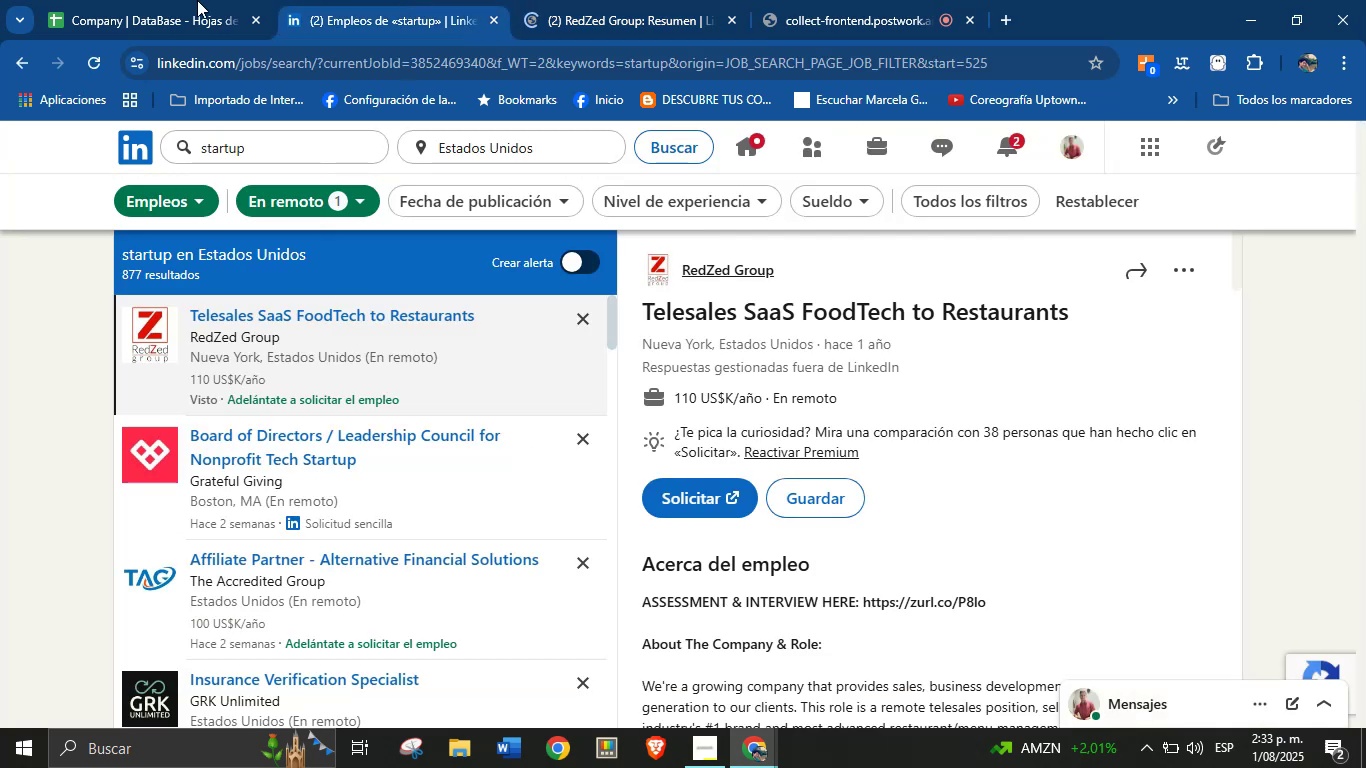 
double_click([180, 0])
 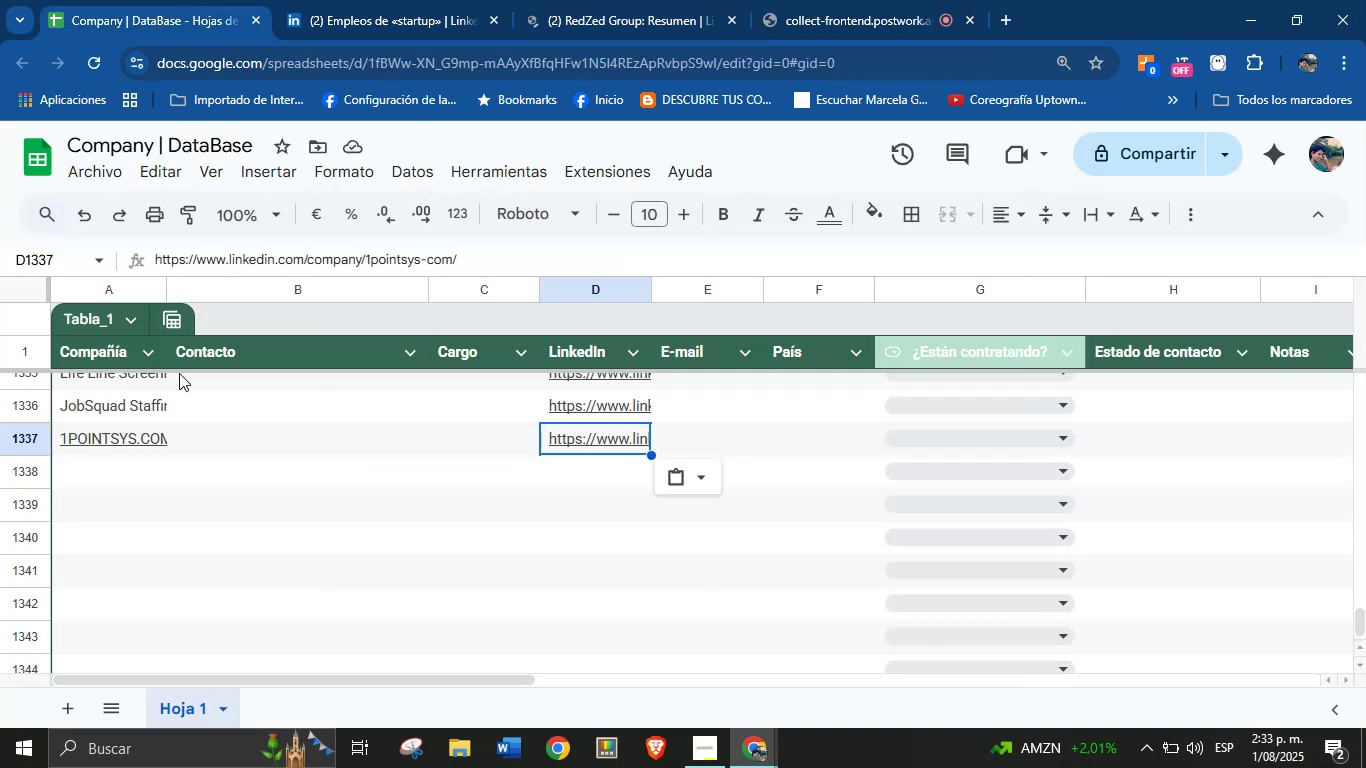 
left_click([139, 479])
 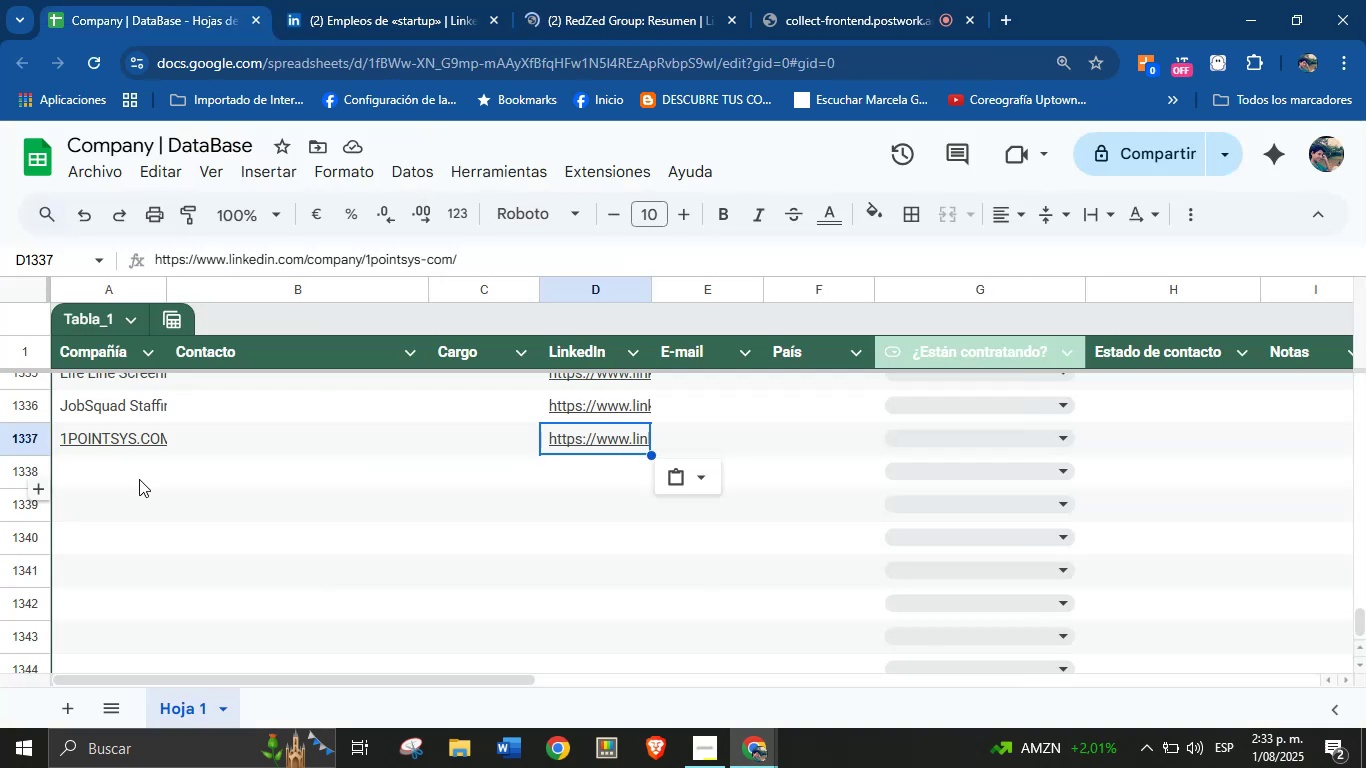 
key(Control+V)
 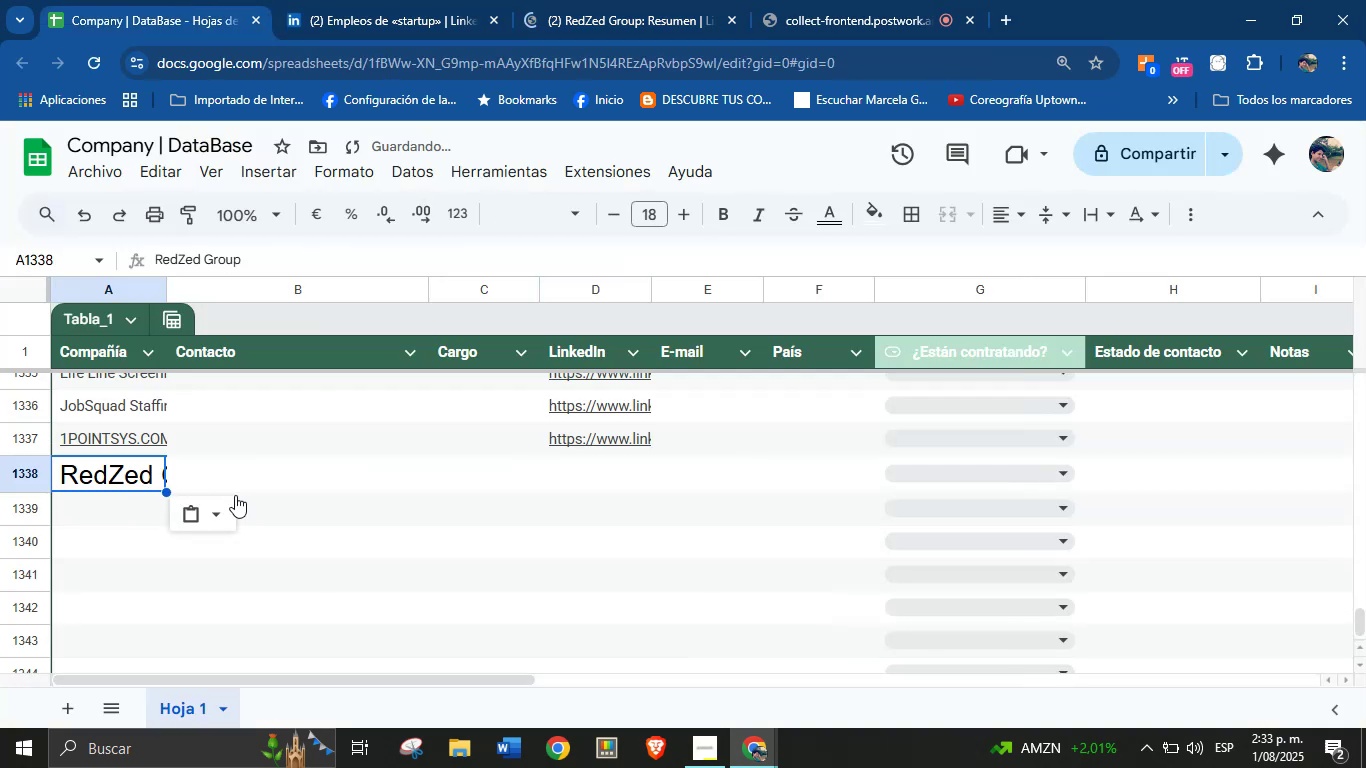 
left_click([220, 522])
 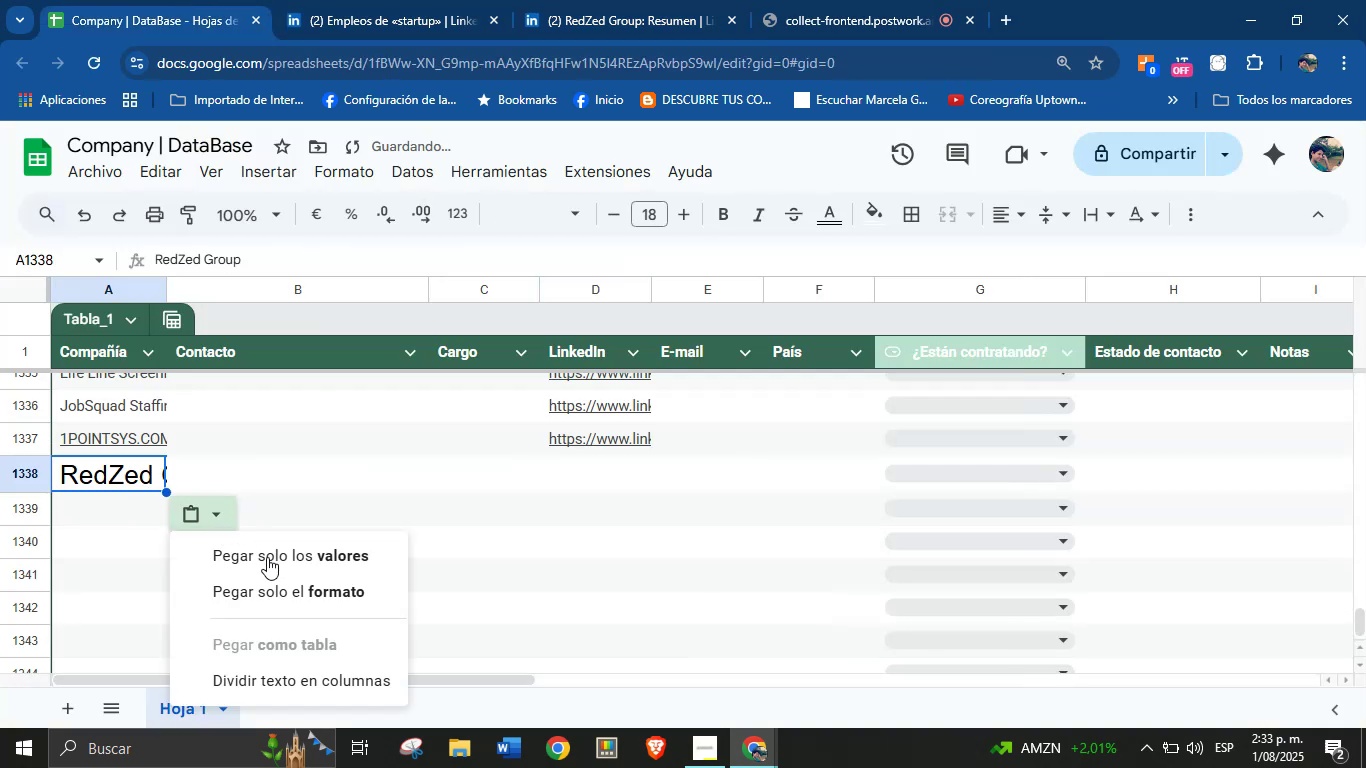 
left_click([268, 568])
 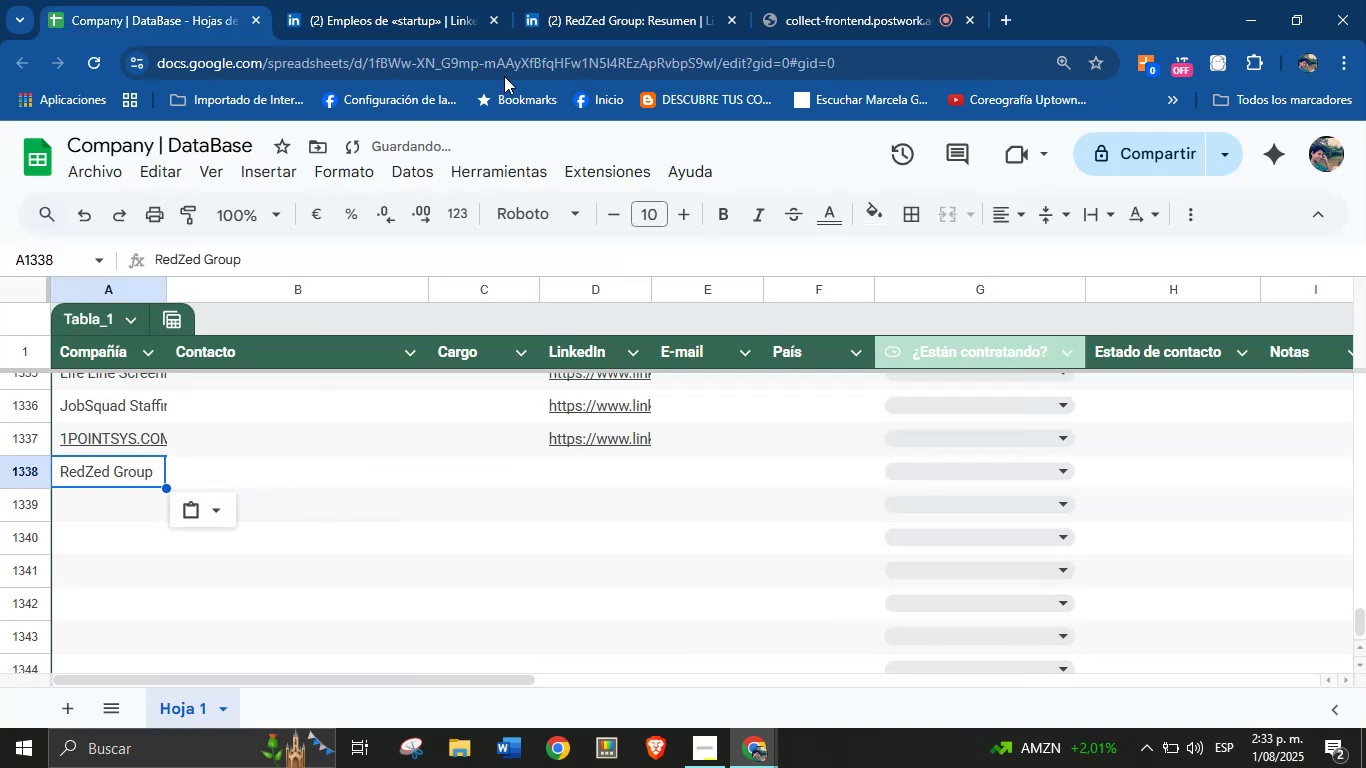 
left_click([550, 0])
 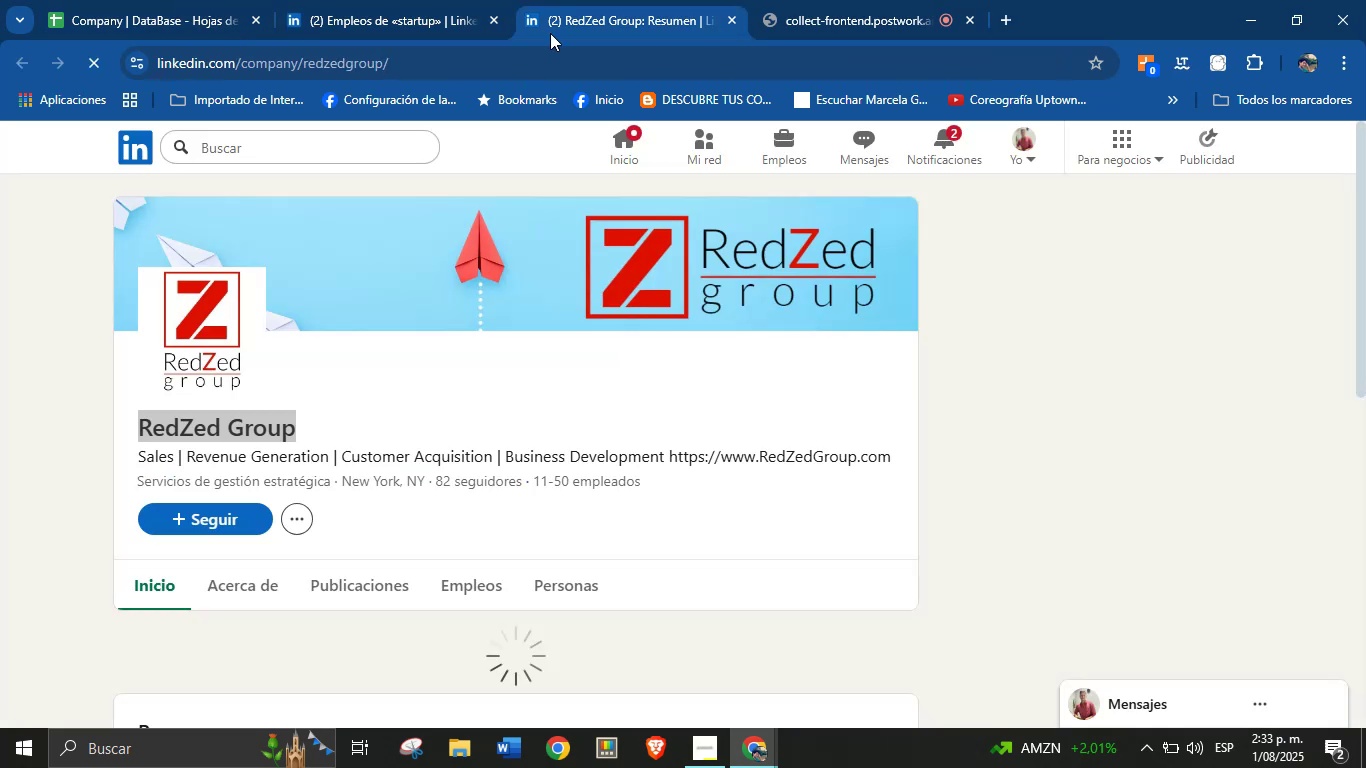 
double_click([516, 62])
 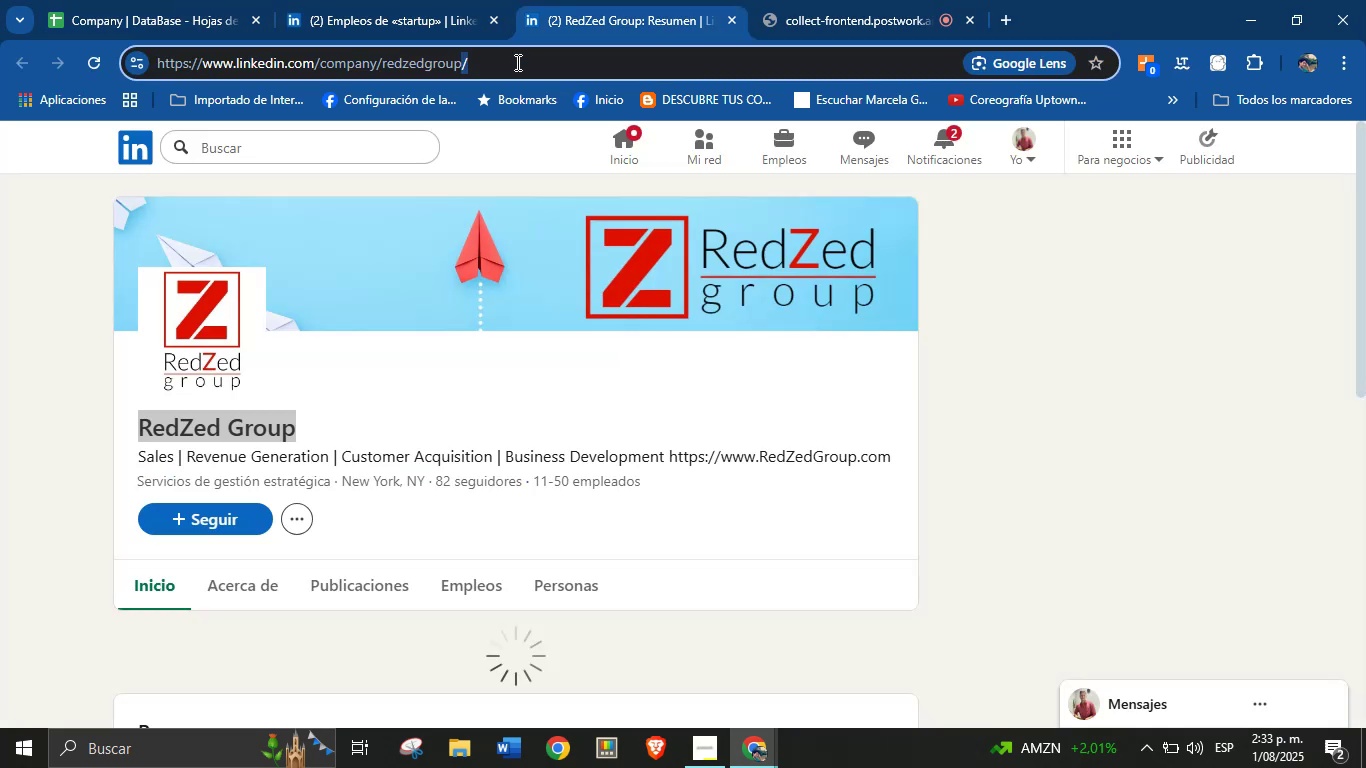 
triple_click([516, 62])
 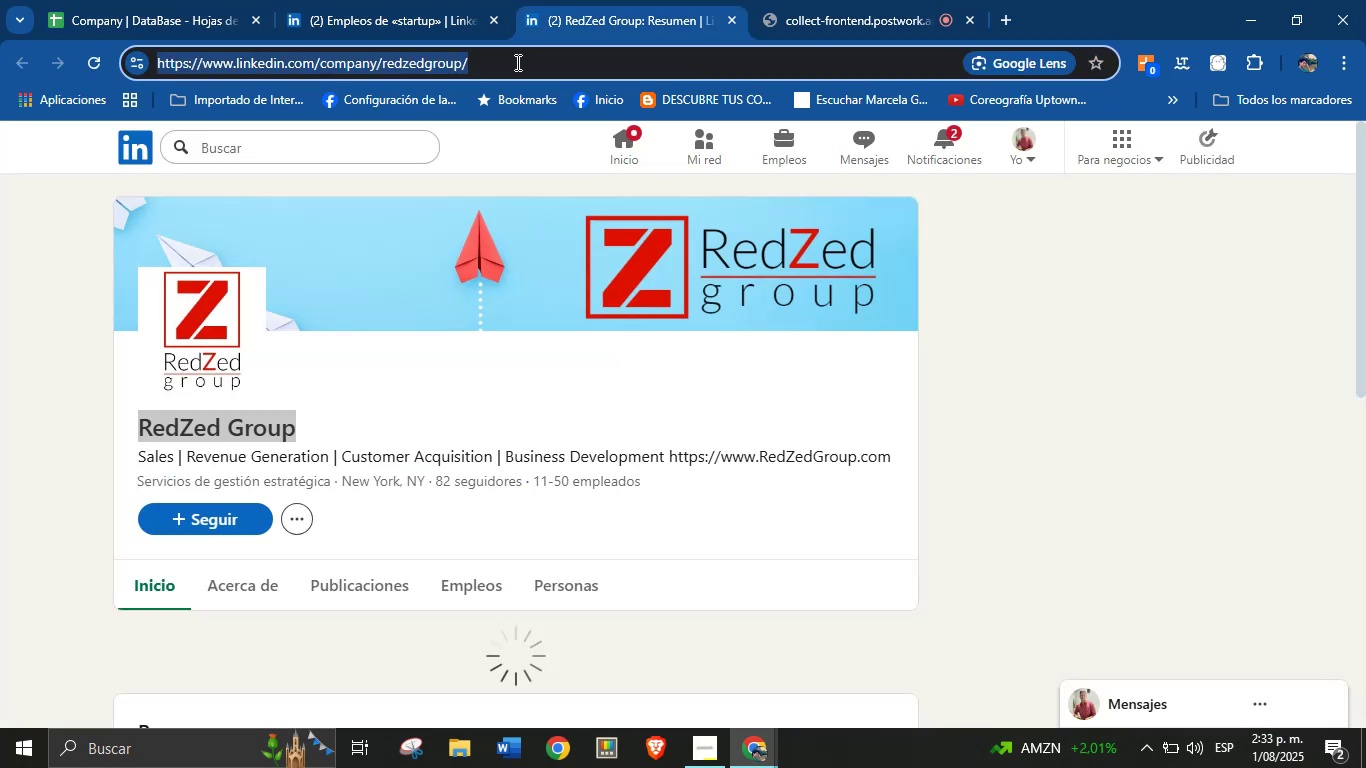 
key(Control+C)
 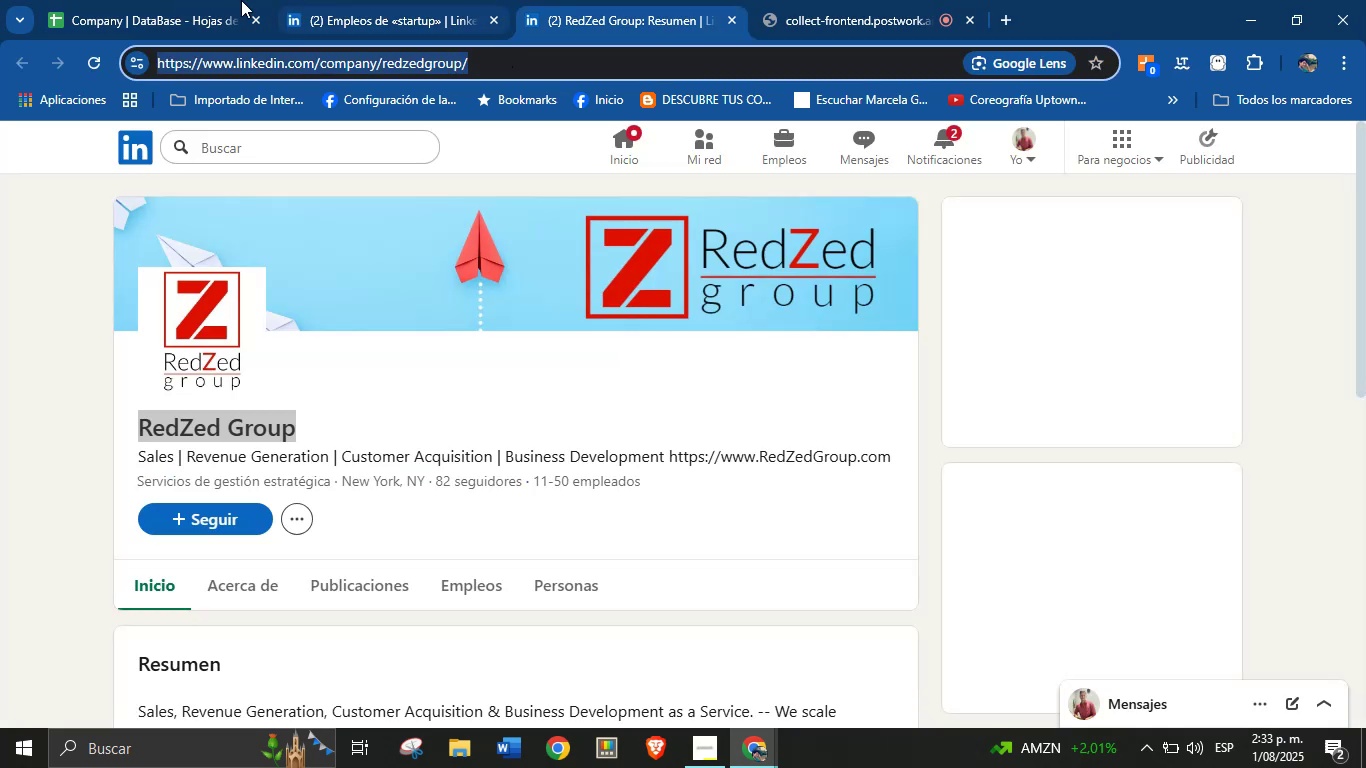 
left_click([219, 0])
 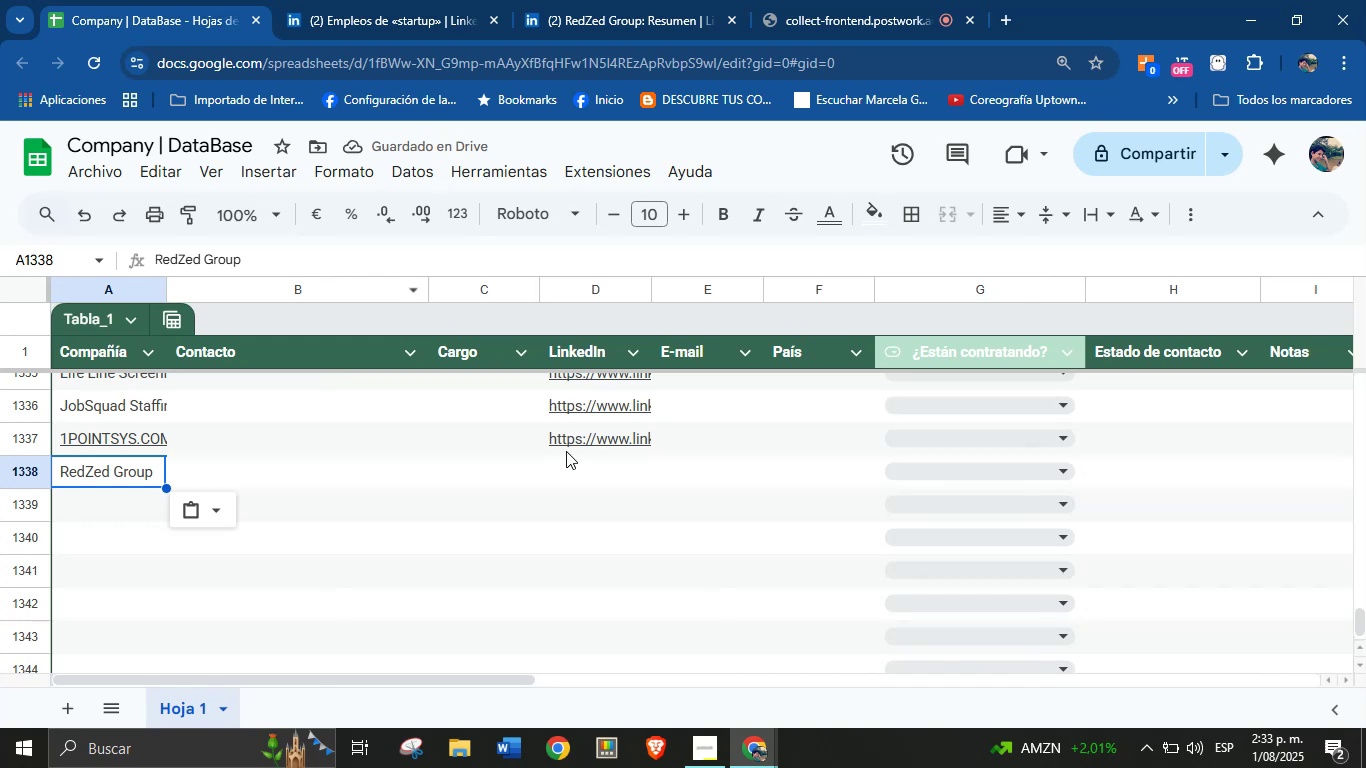 
left_click([581, 472])
 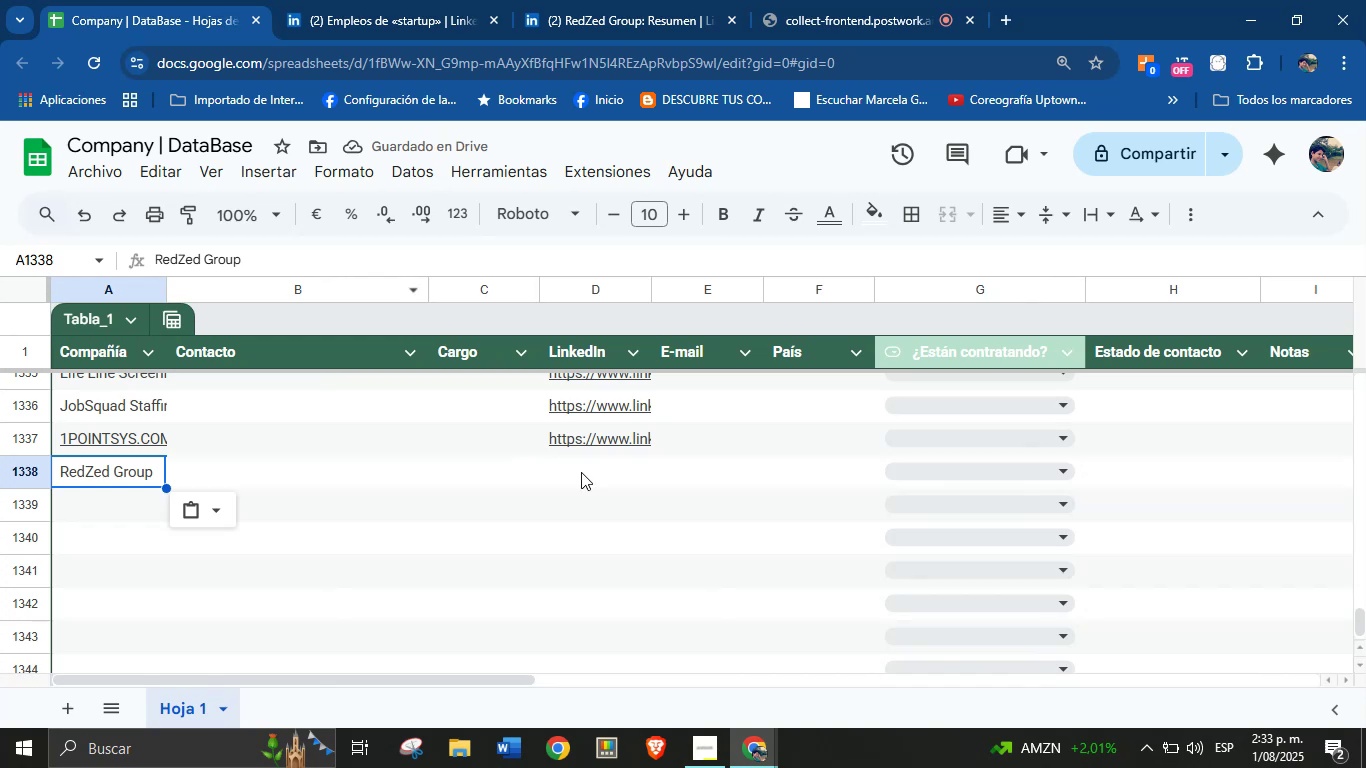 
key(Control+V)
 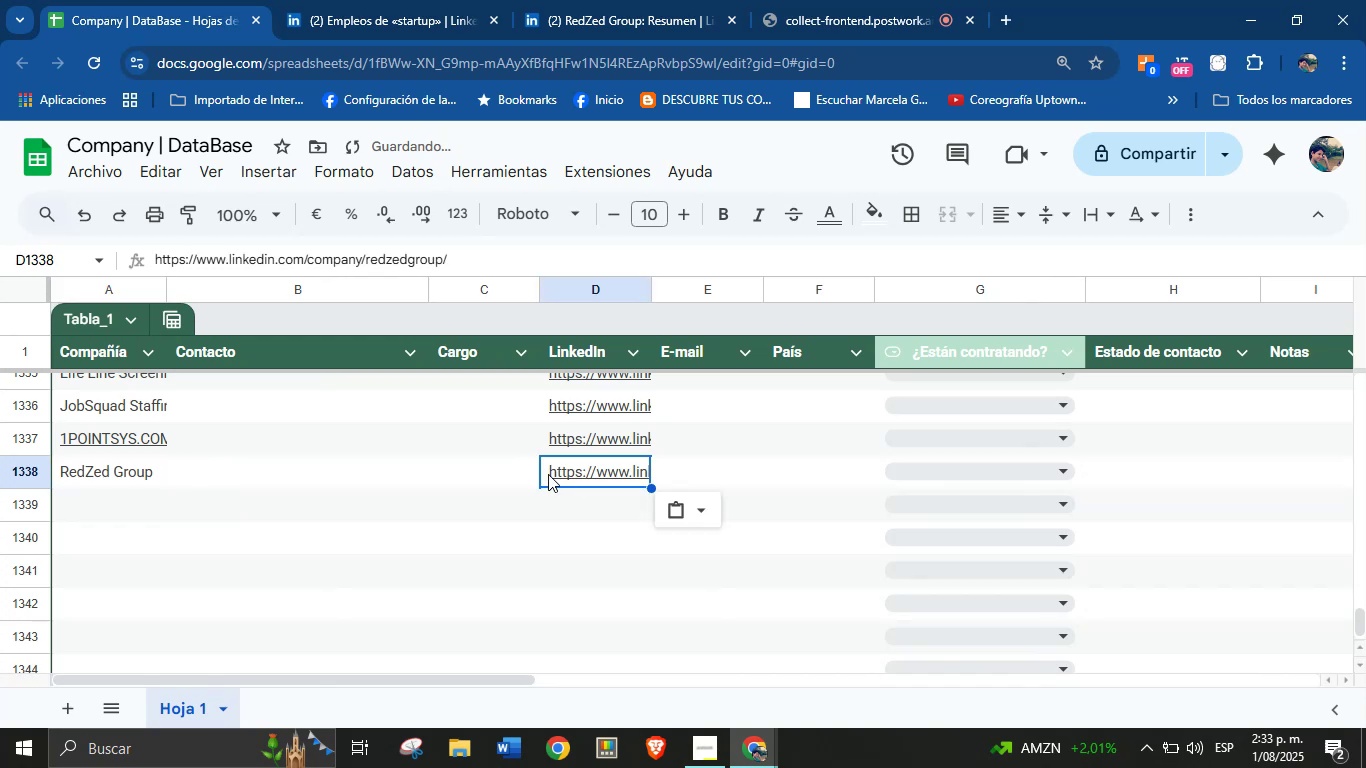 
scroll: coordinate [217, 473], scroll_direction: down, amount: 1.0
 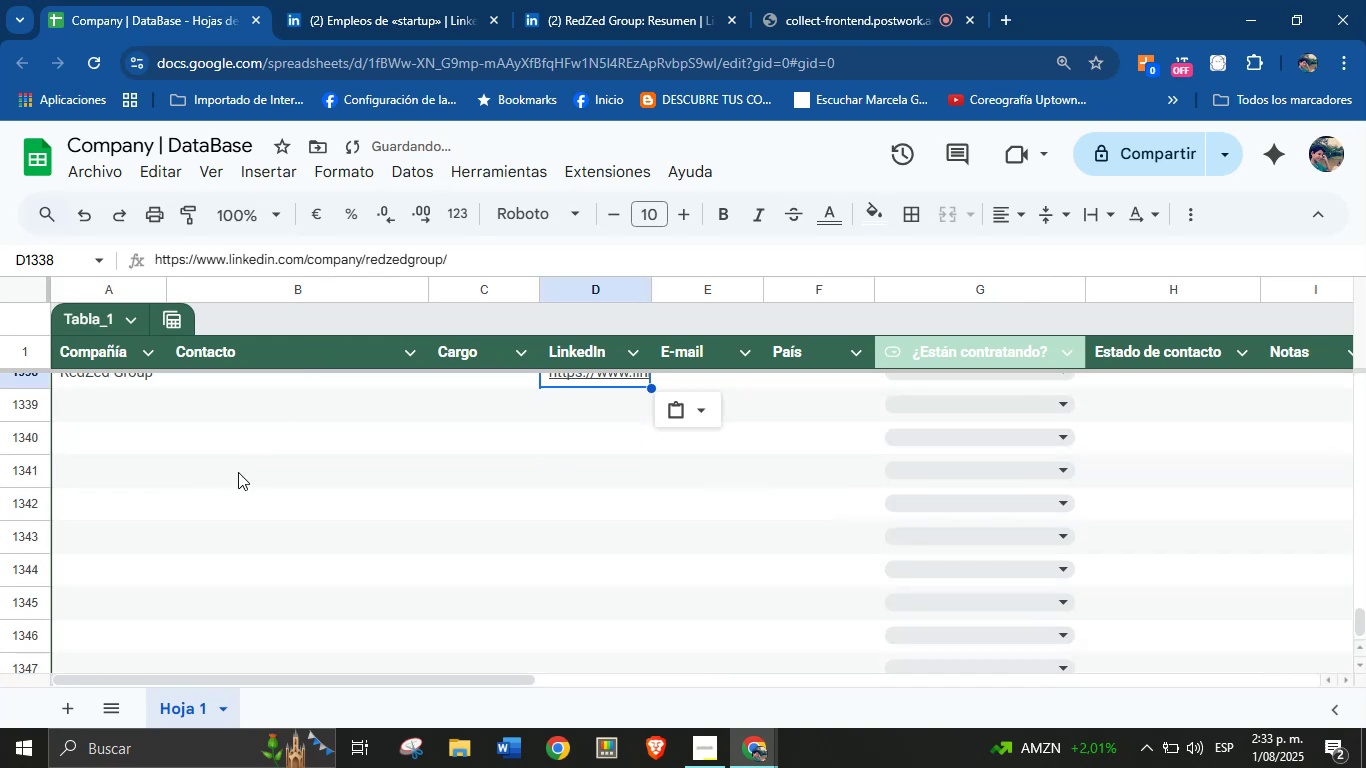 
scroll: coordinate [233, 482], scroll_direction: none, amount: 0.0
 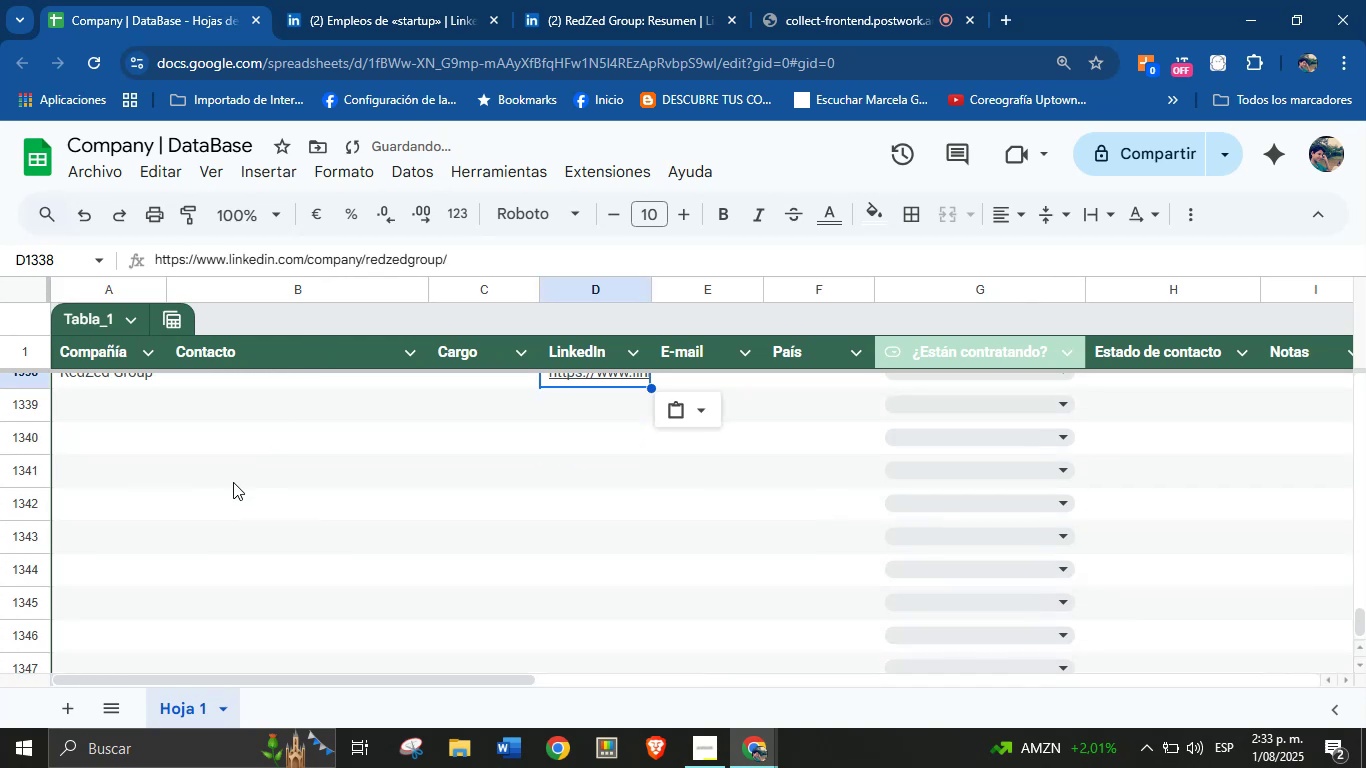 
scroll: coordinate [233, 482], scroll_direction: up, amount: 1.0
 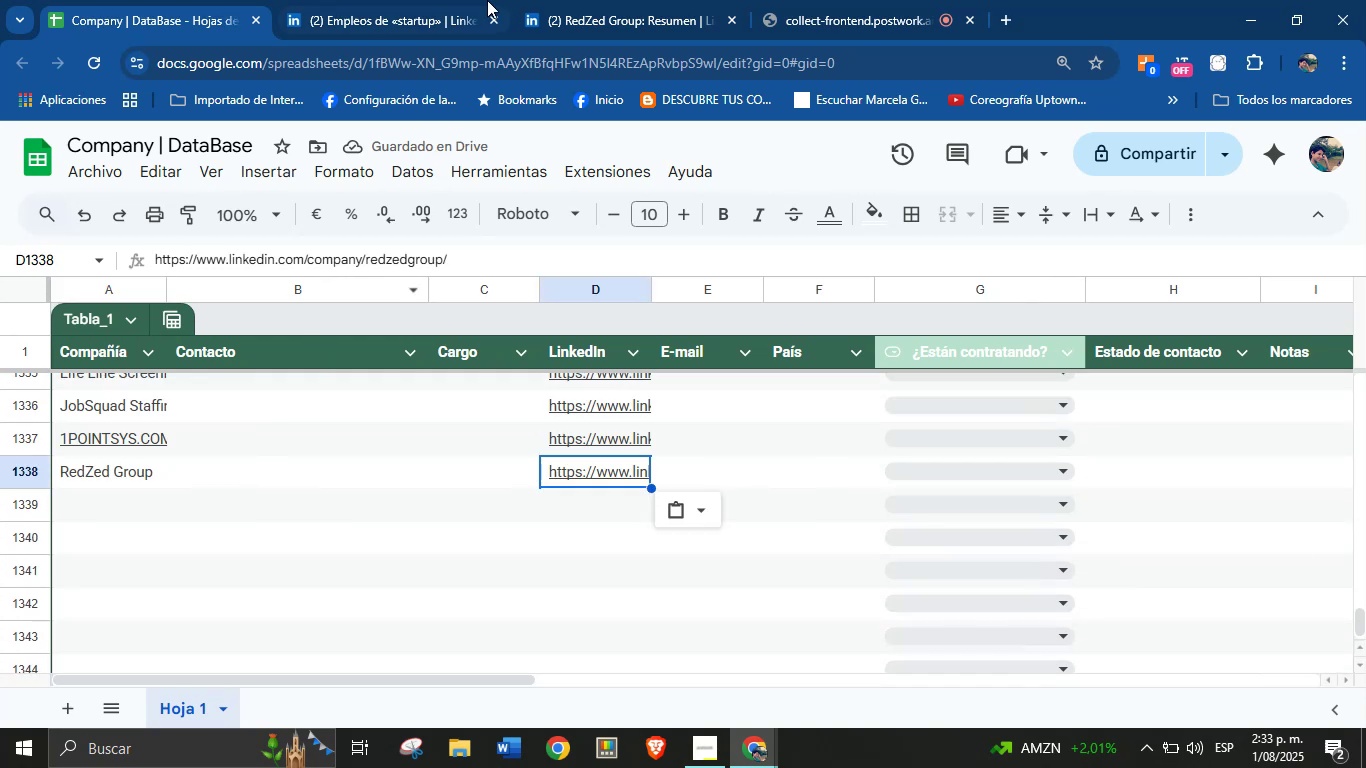 
left_click([611, 0])
 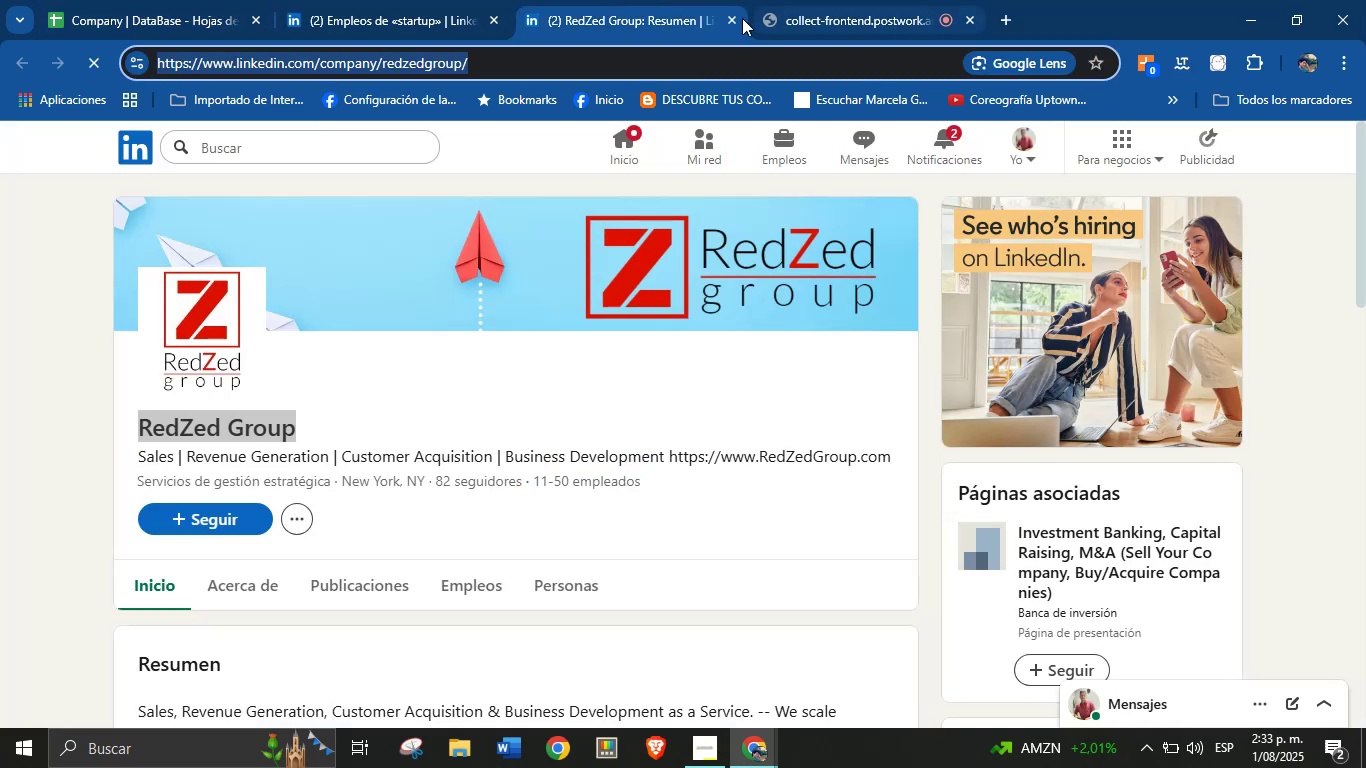 
left_click([734, 23])
 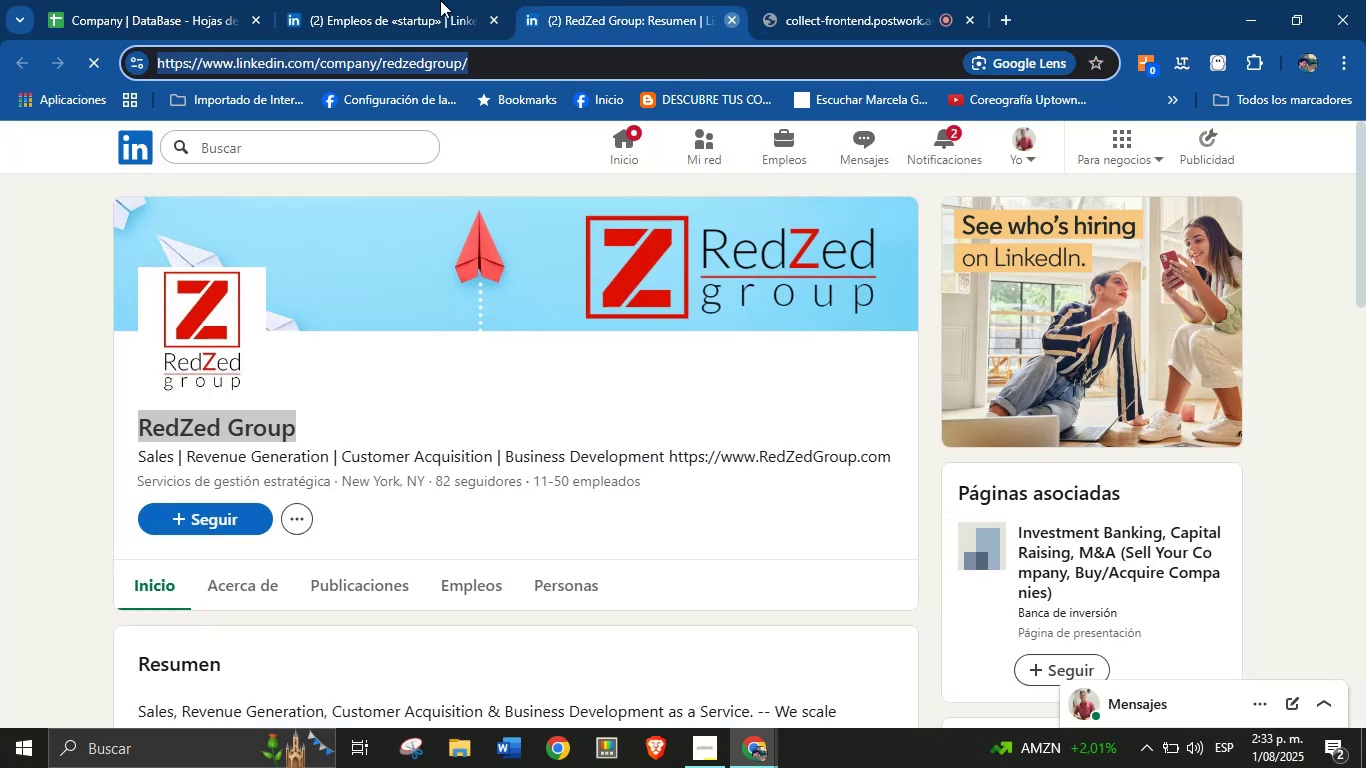 
left_click([401, 0])
 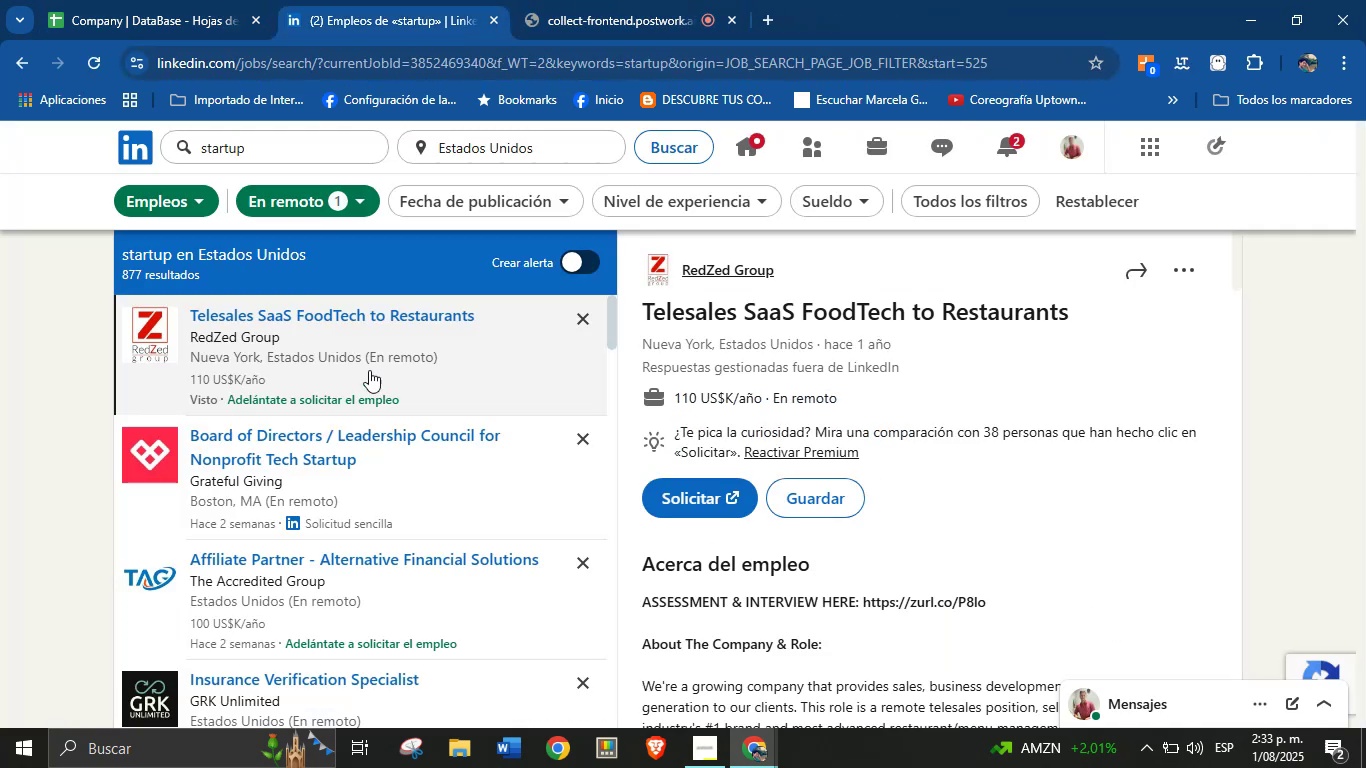 
scroll: coordinate [315, 497], scroll_direction: down, amount: 2.0
 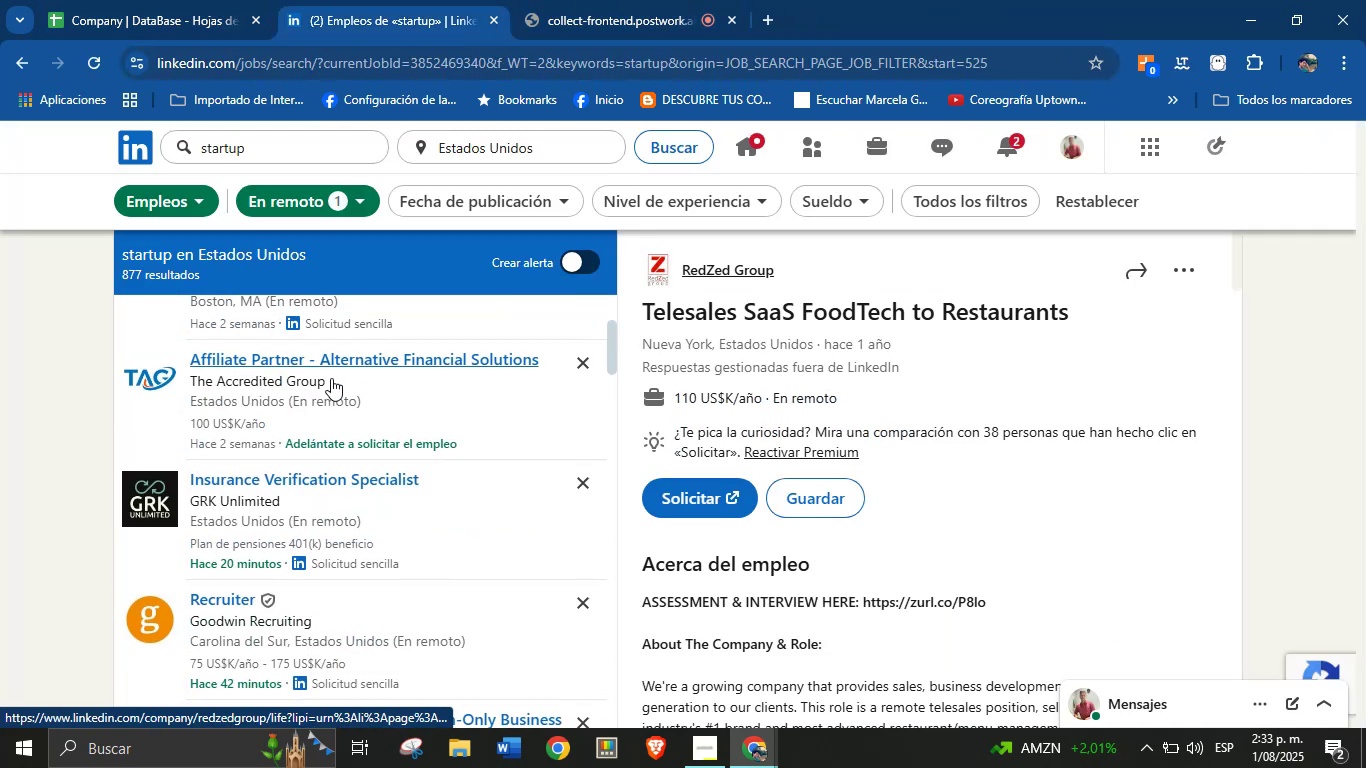 
left_click([333, 360])
 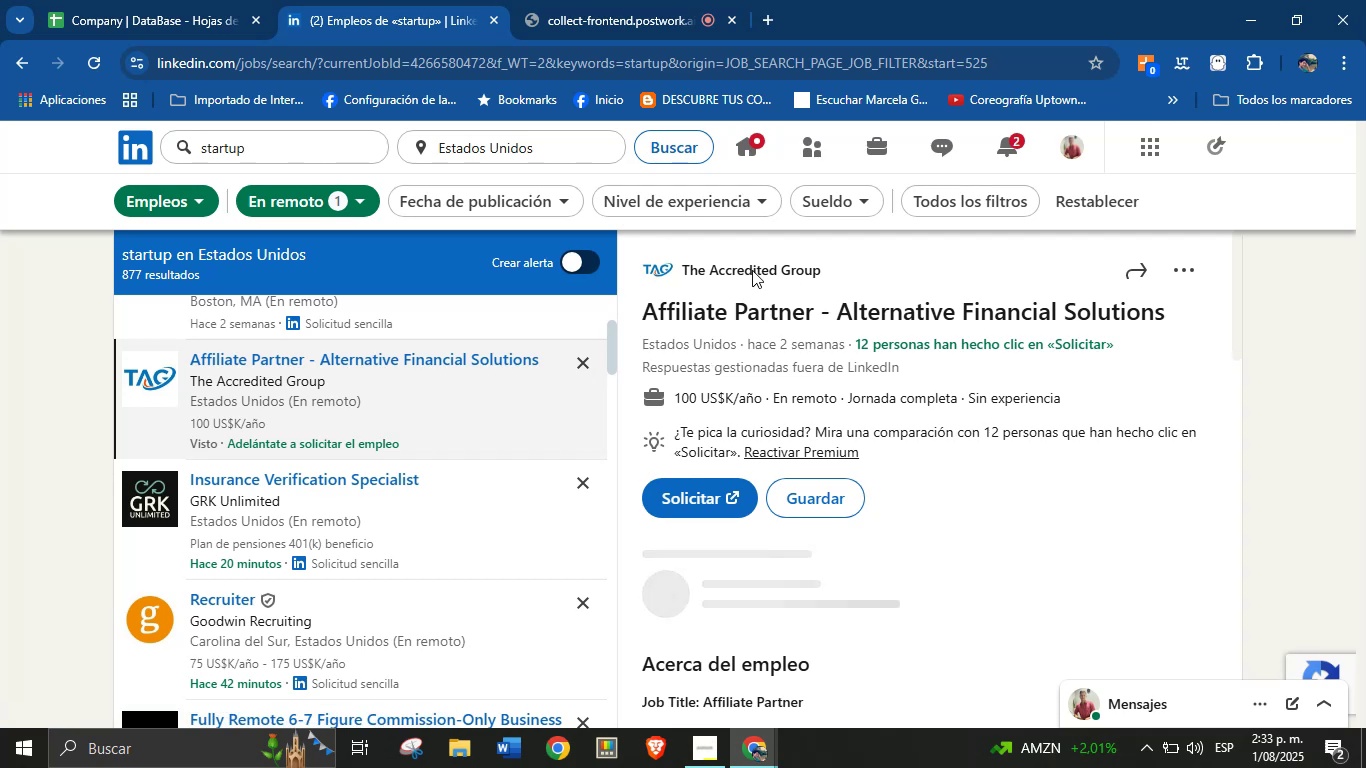 
right_click([744, 270])
 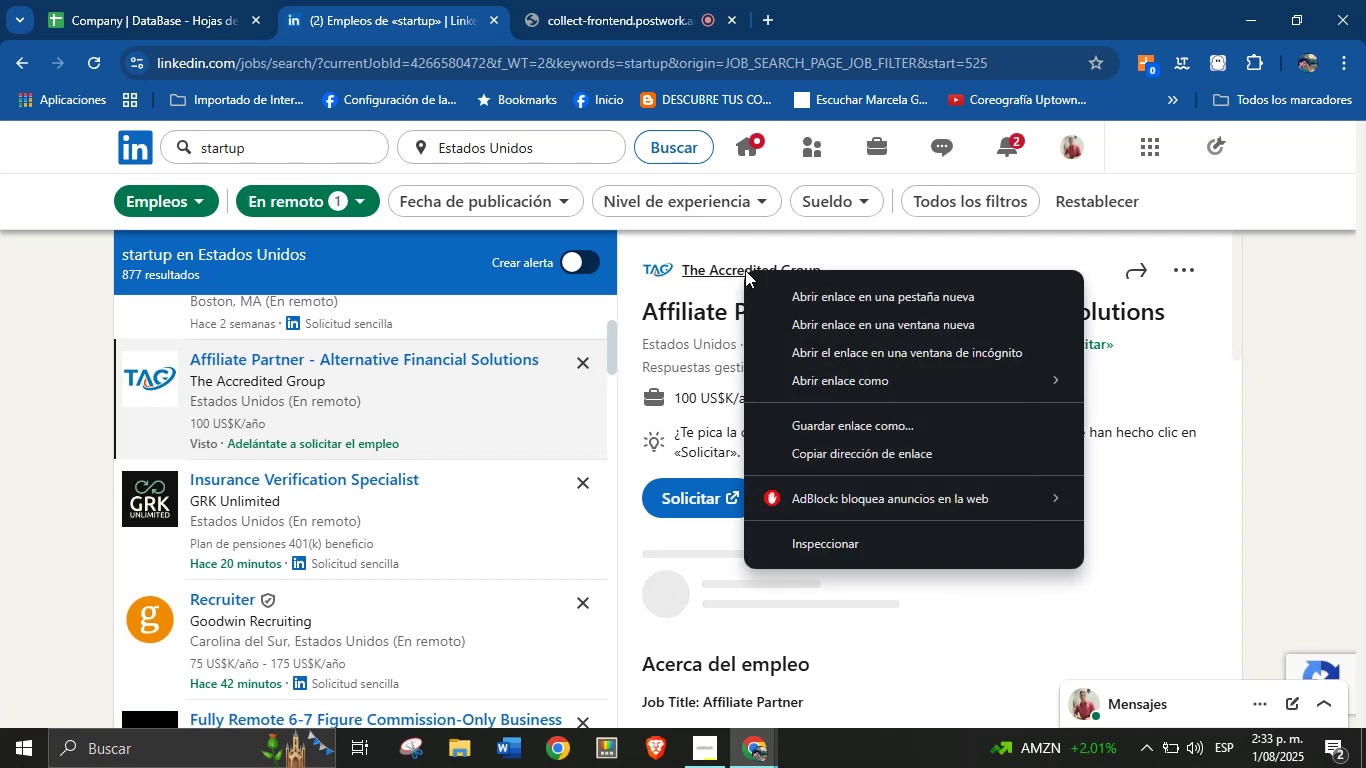 
left_click([791, 291])
 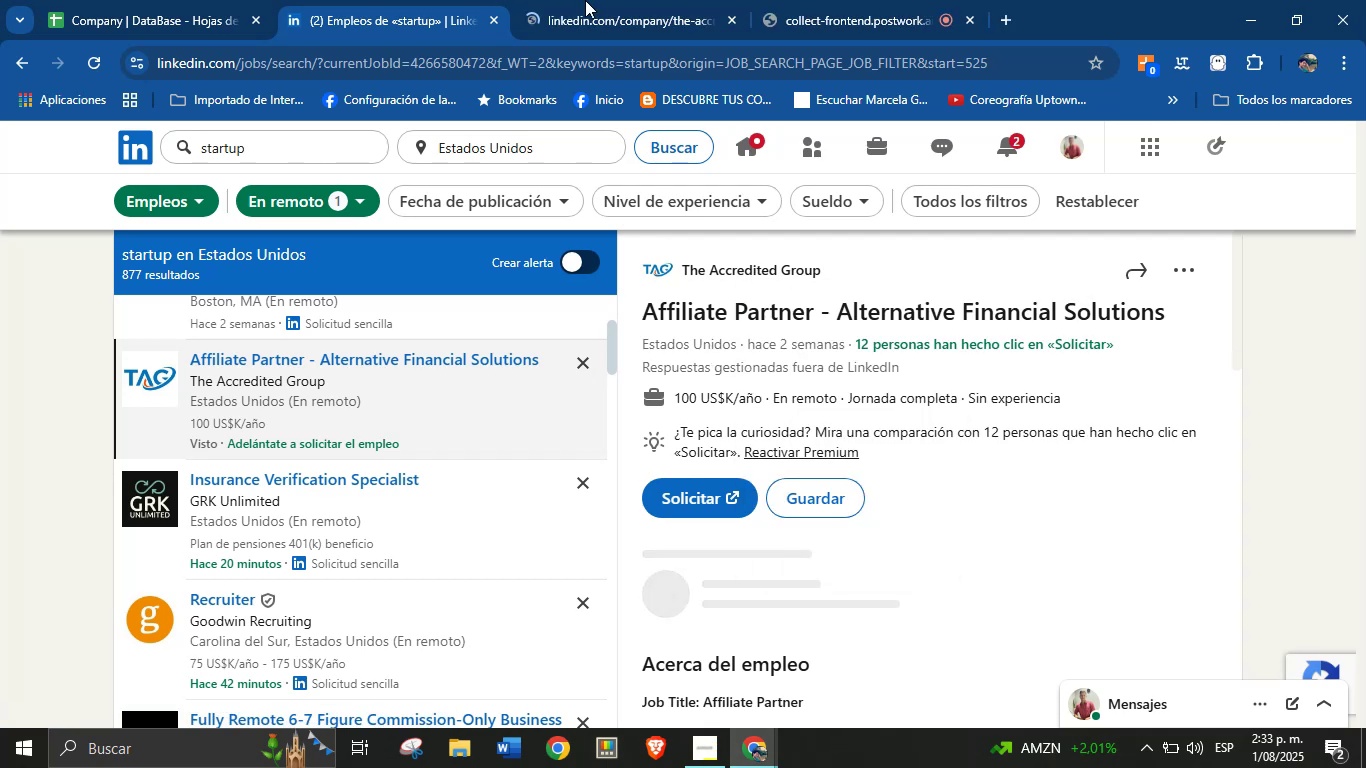 
left_click([625, 0])
 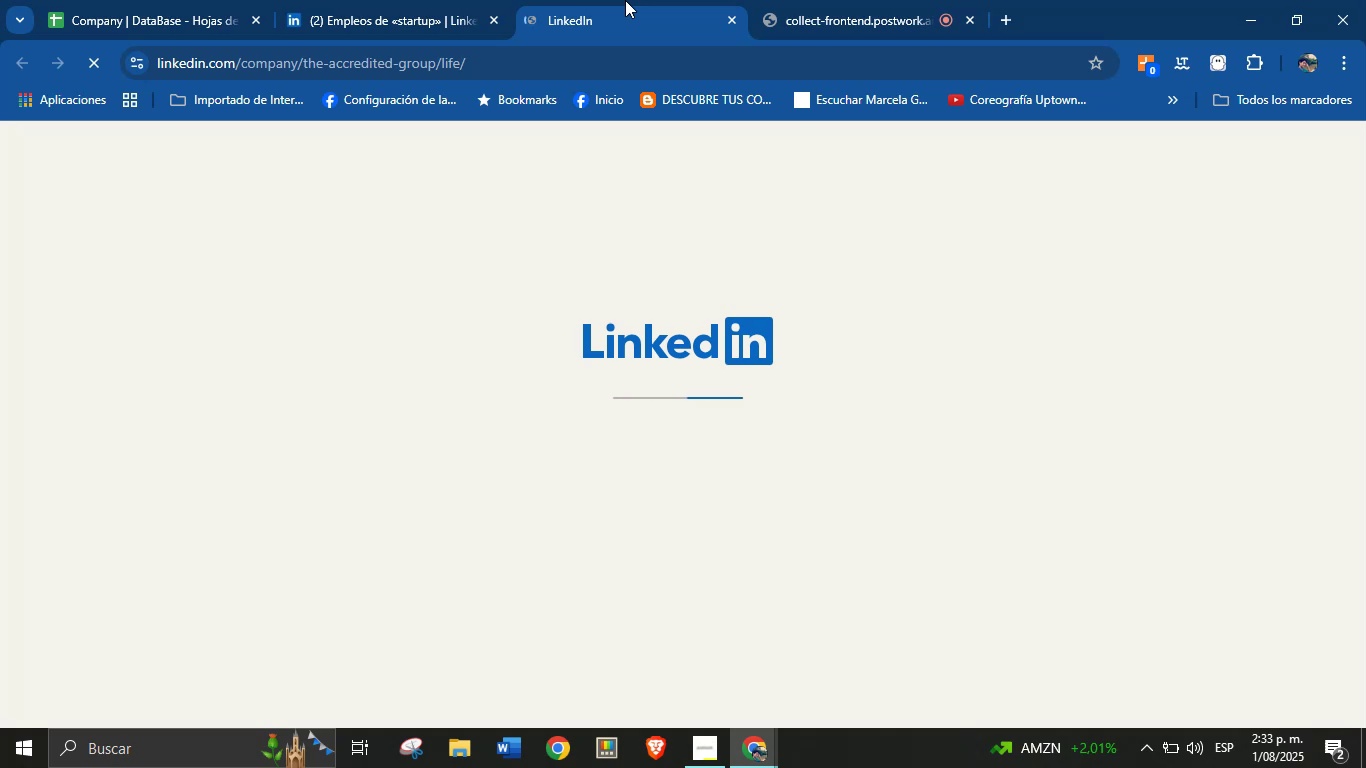 
wait(6.72)
 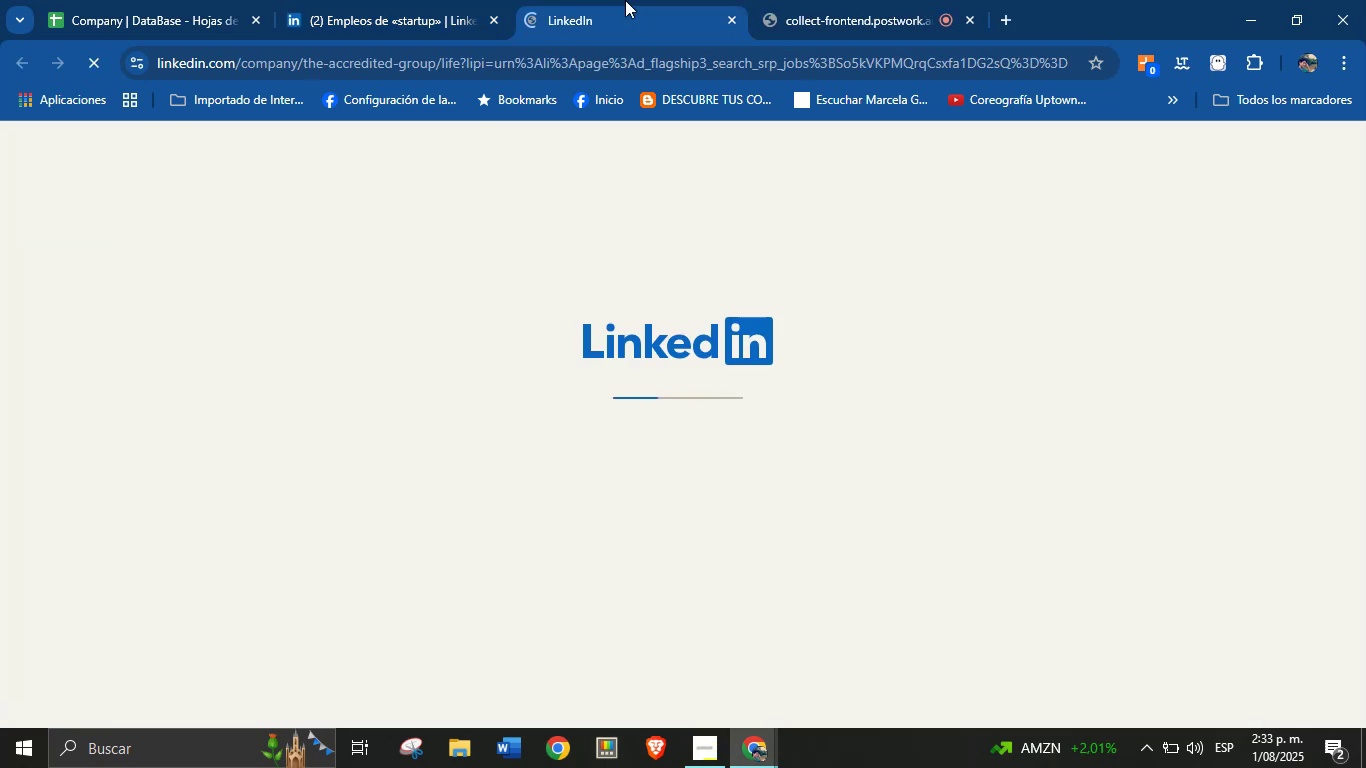 
mouse_move([562, 353])
 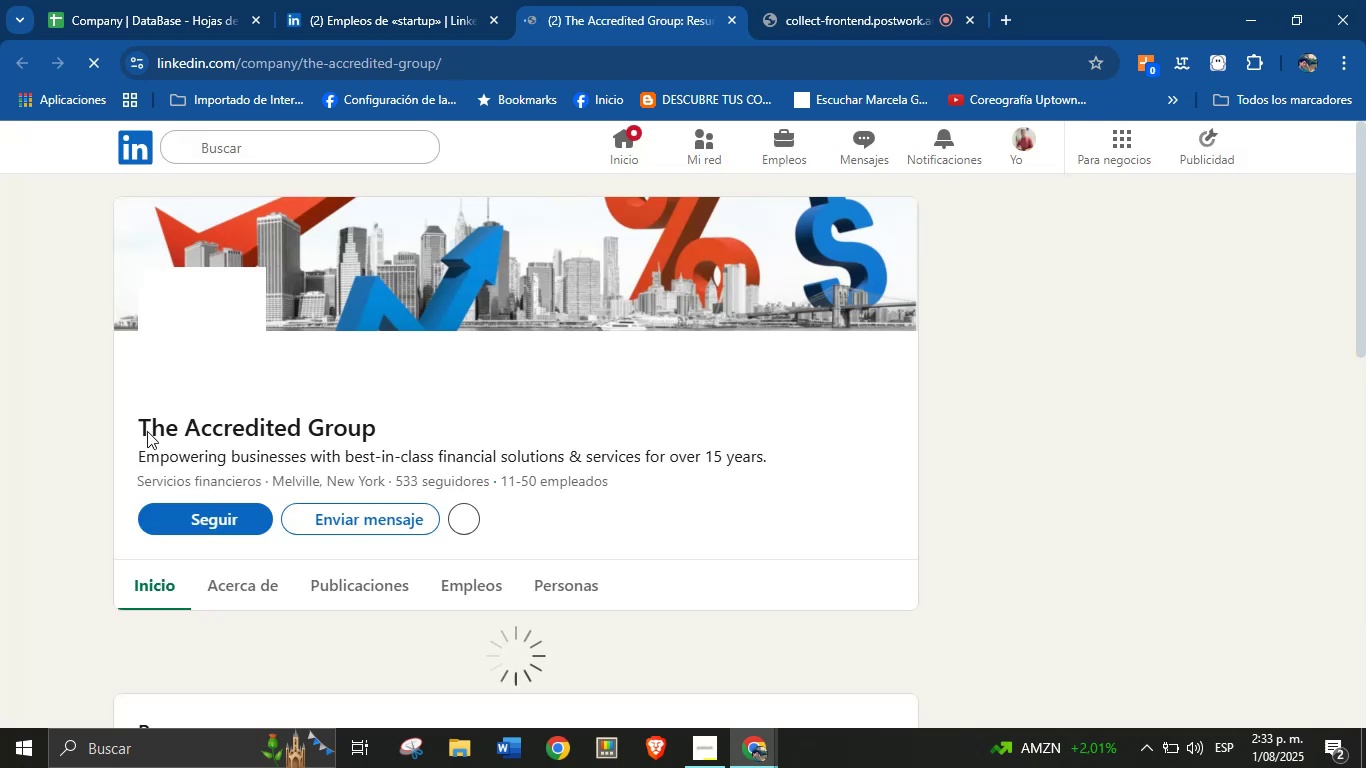 
left_click_drag(start_coordinate=[138, 431], to_coordinate=[396, 429])
 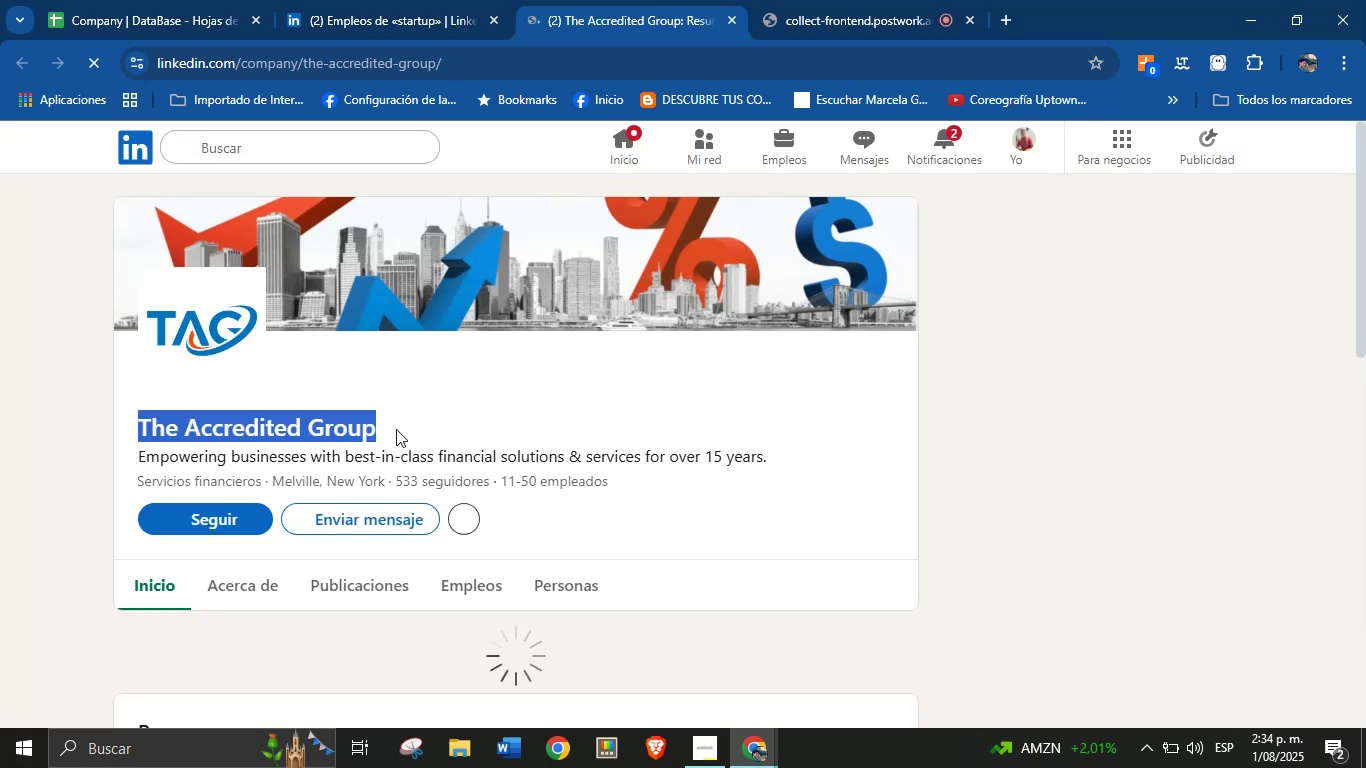 
key(Control+C)
 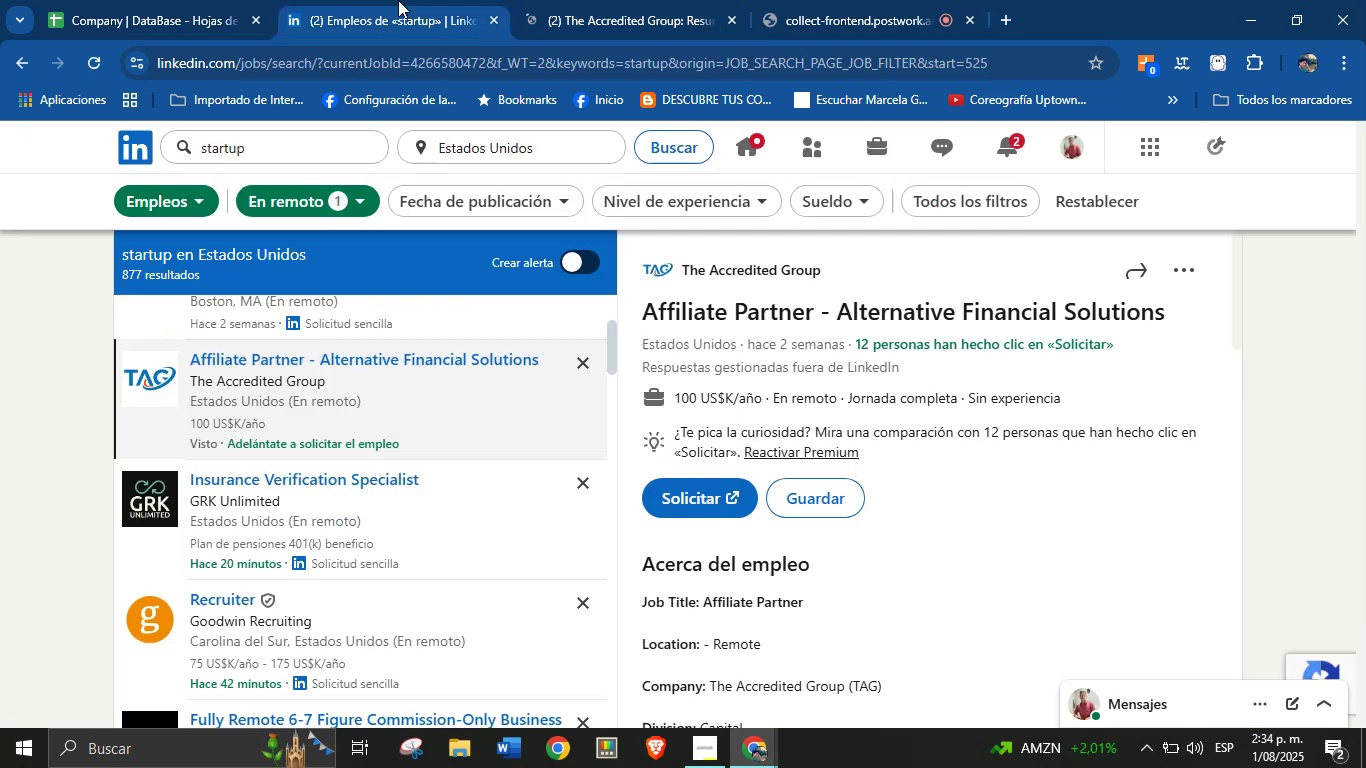 
double_click([255, 0])
 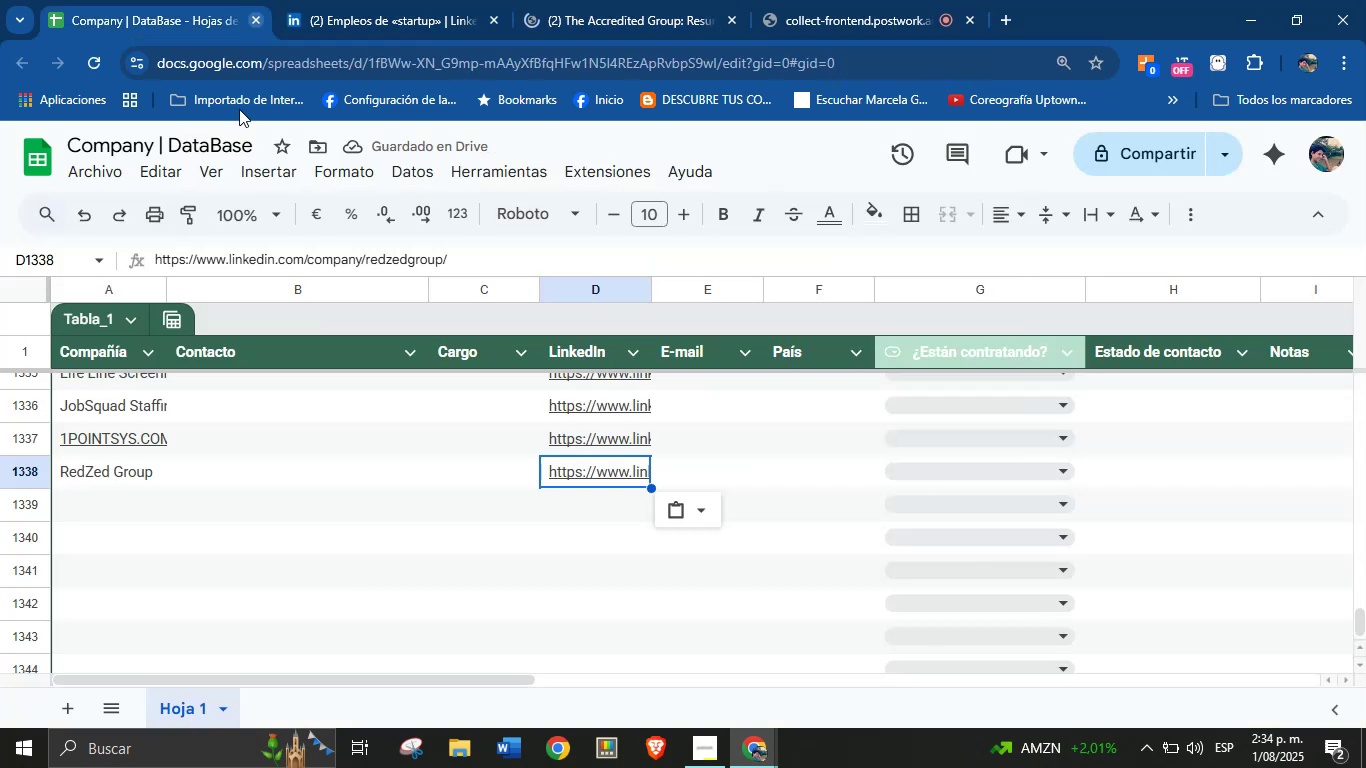 
left_click([114, 505])
 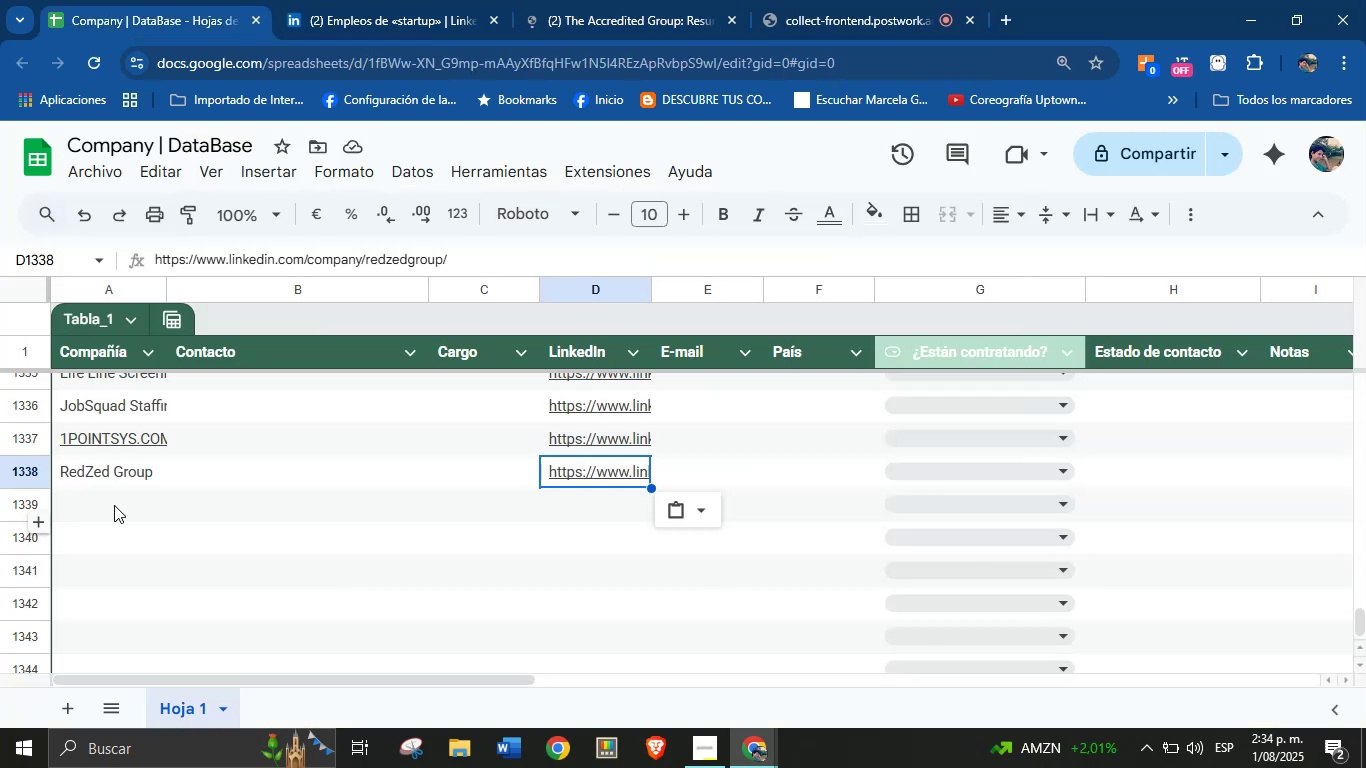 
key(Control+V)
 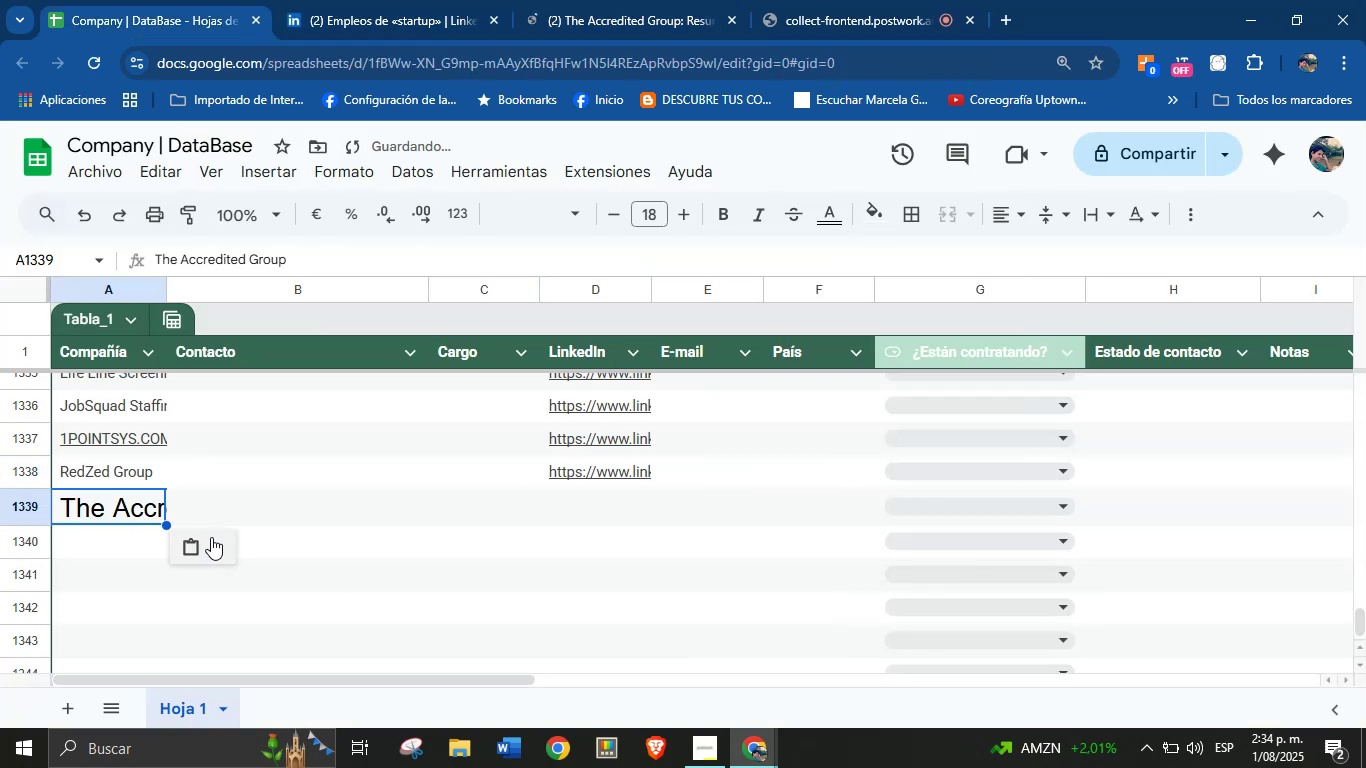 
left_click([216, 547])
 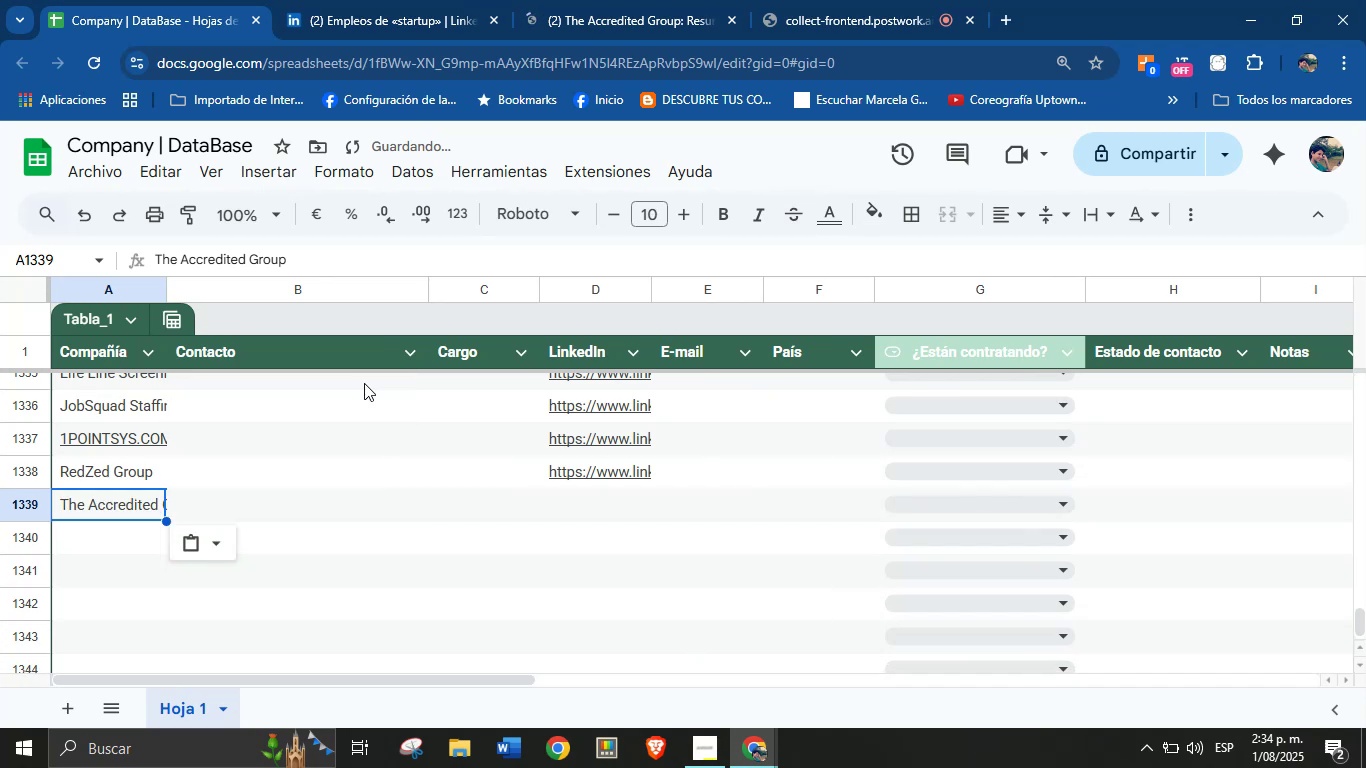 
left_click([654, 0])
 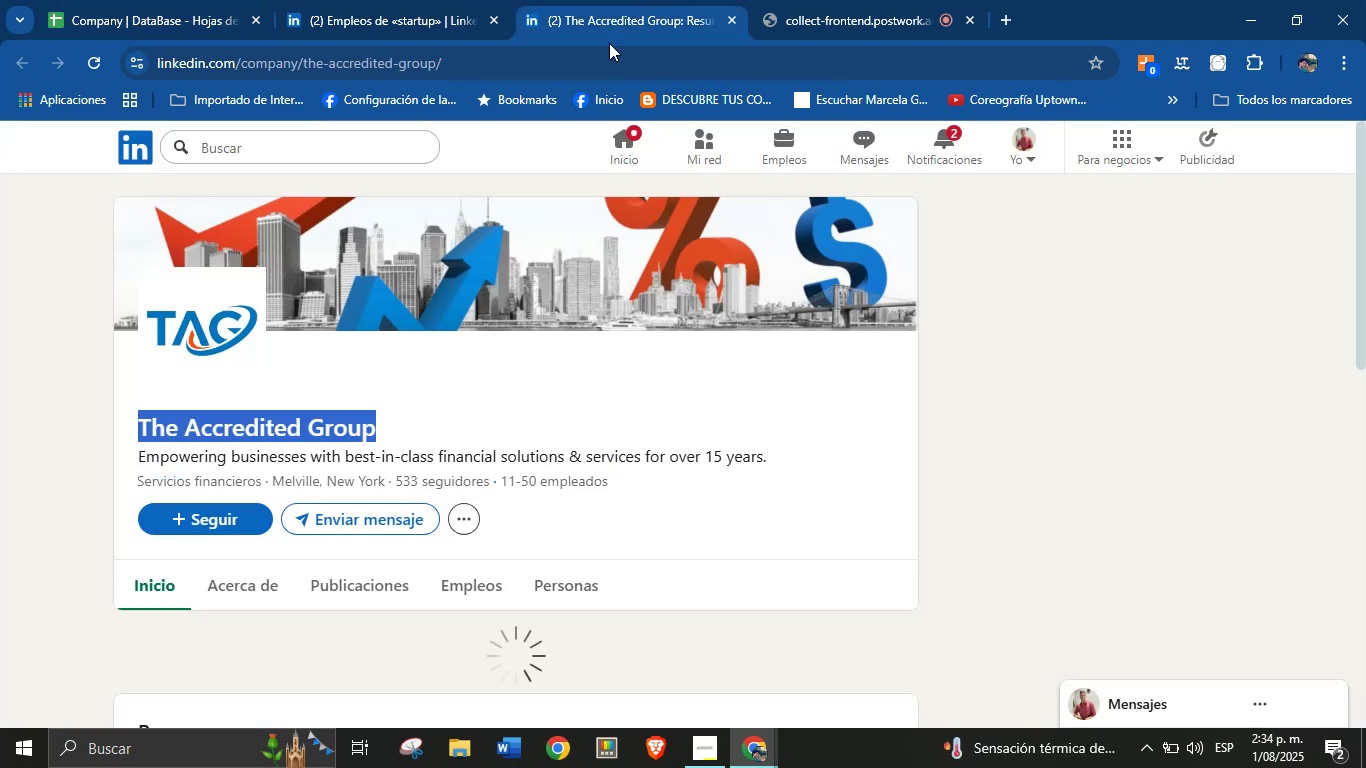 
left_click([533, 55])
 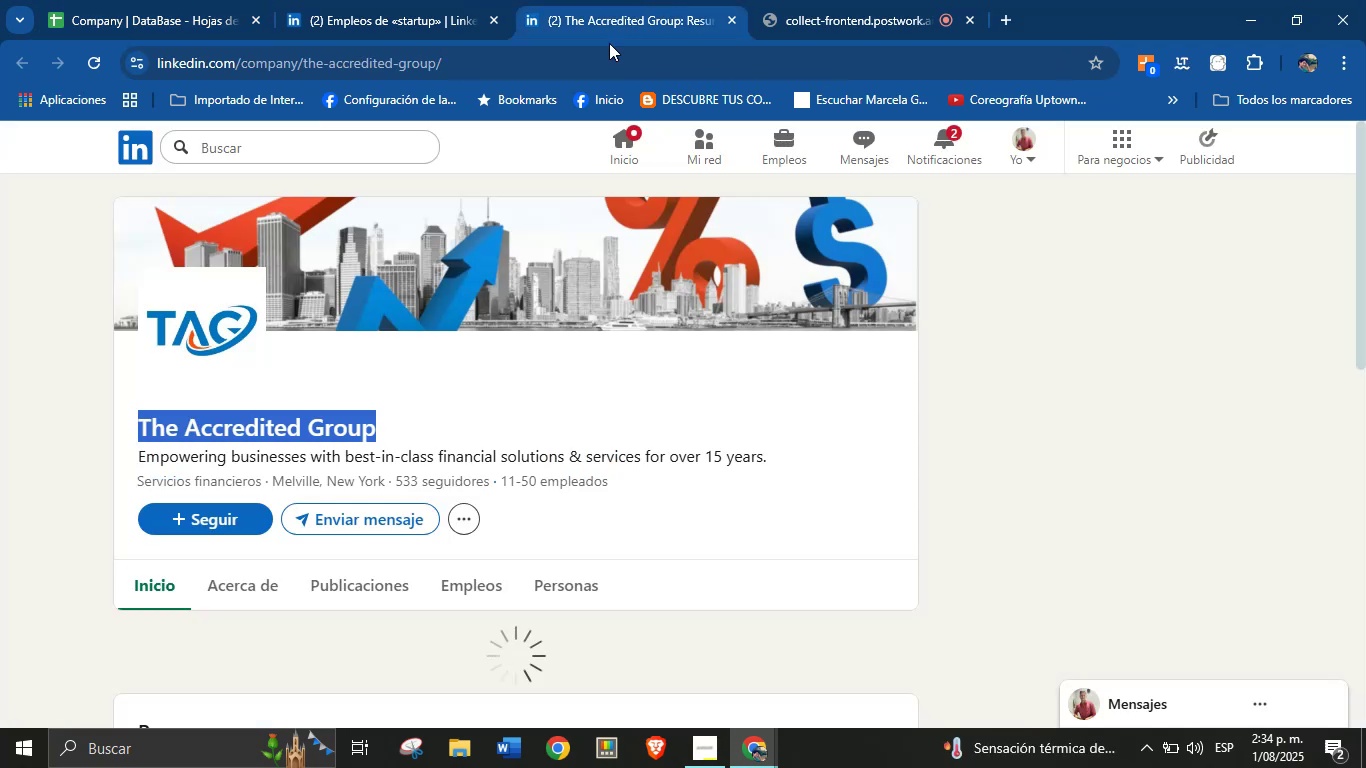 
triple_click([531, 55])
 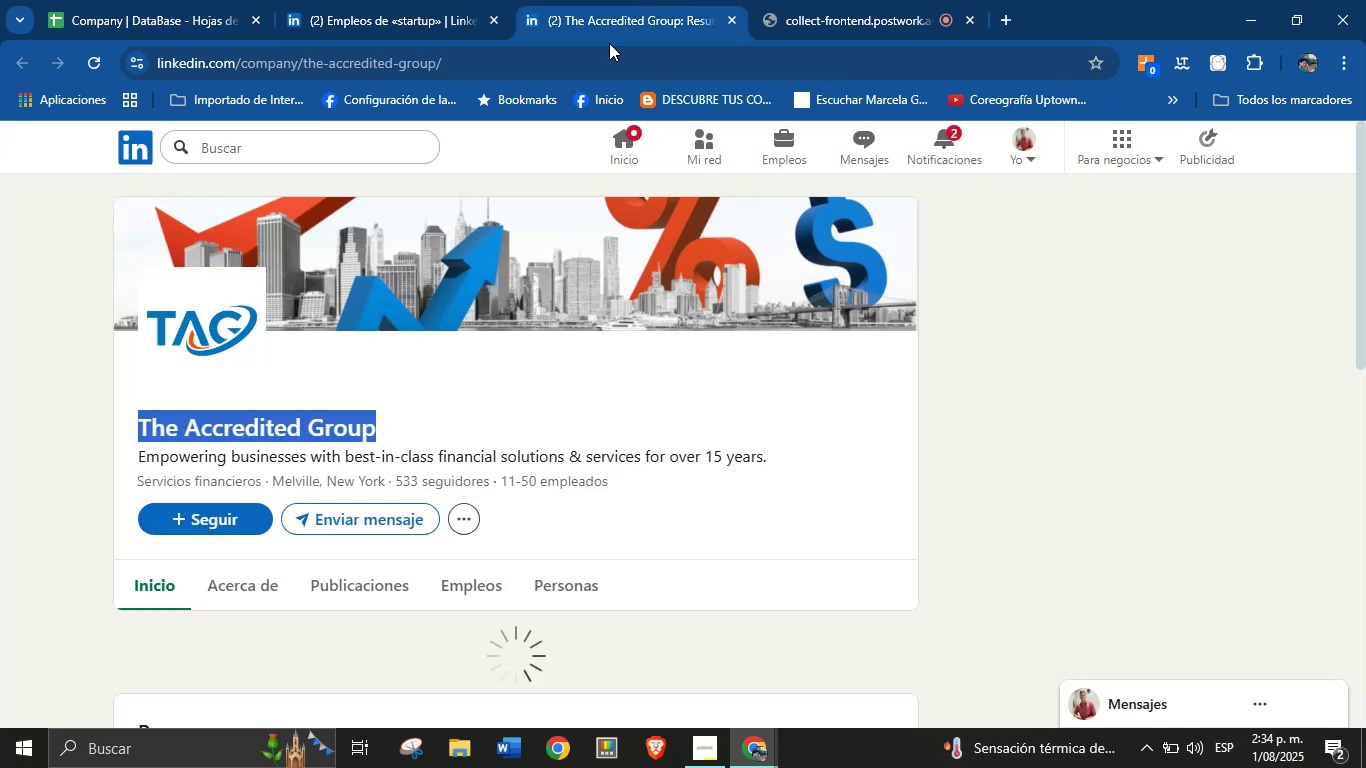 
key(Control+C)
 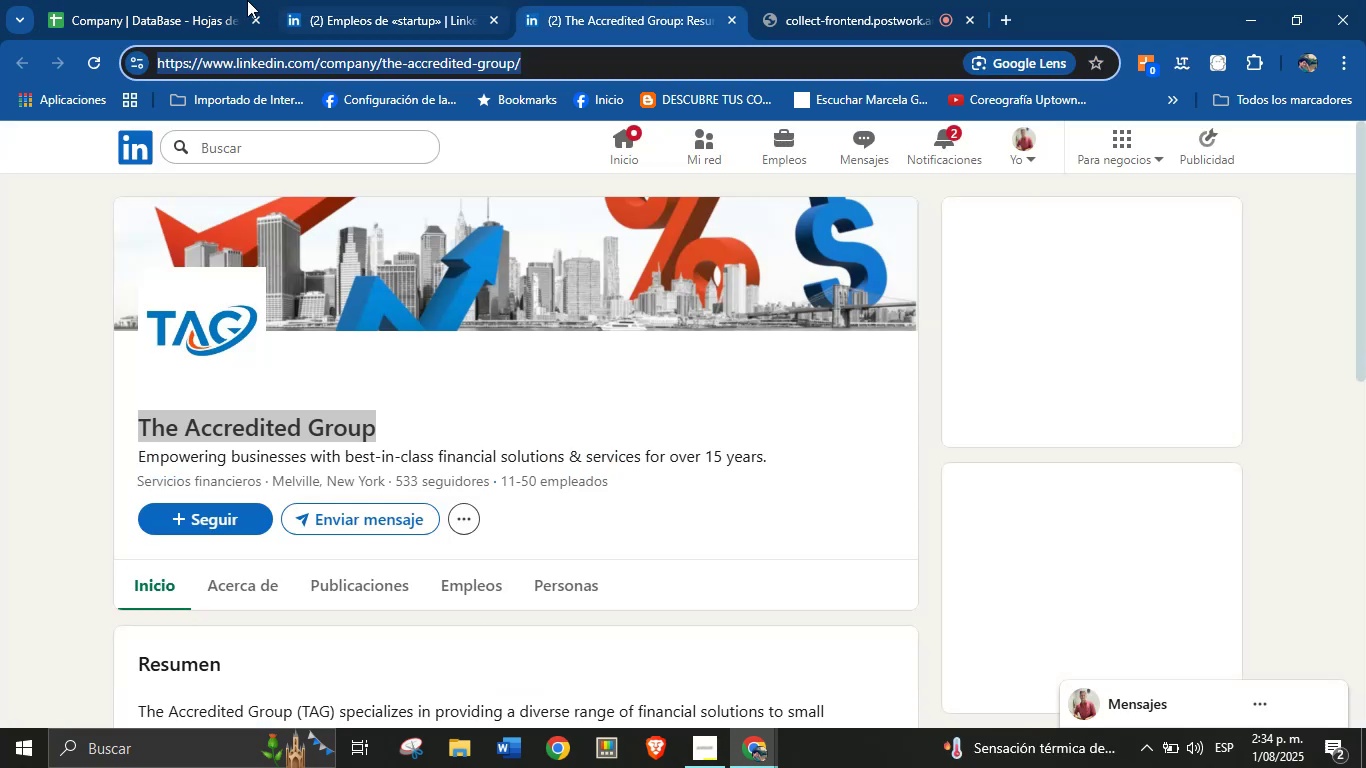 
left_click([183, 0])
 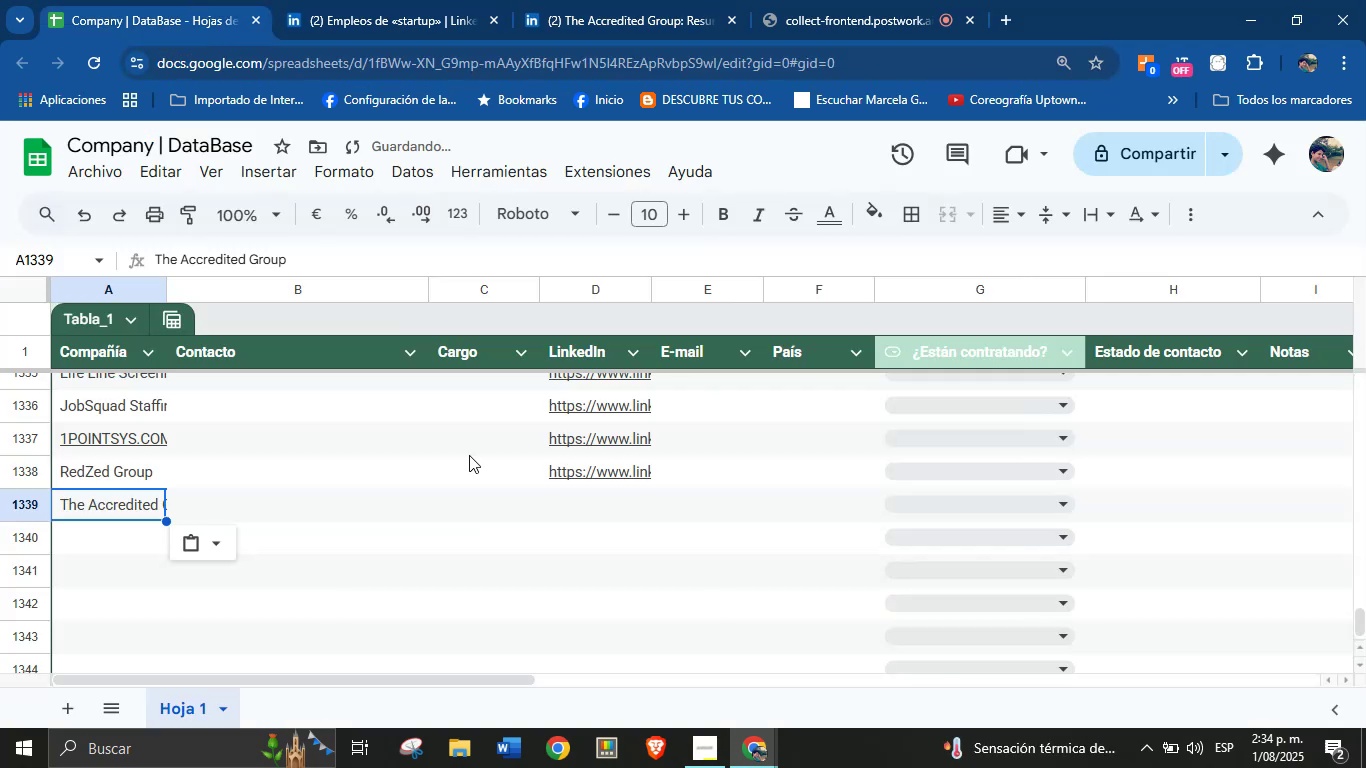 
left_click([604, 491])
 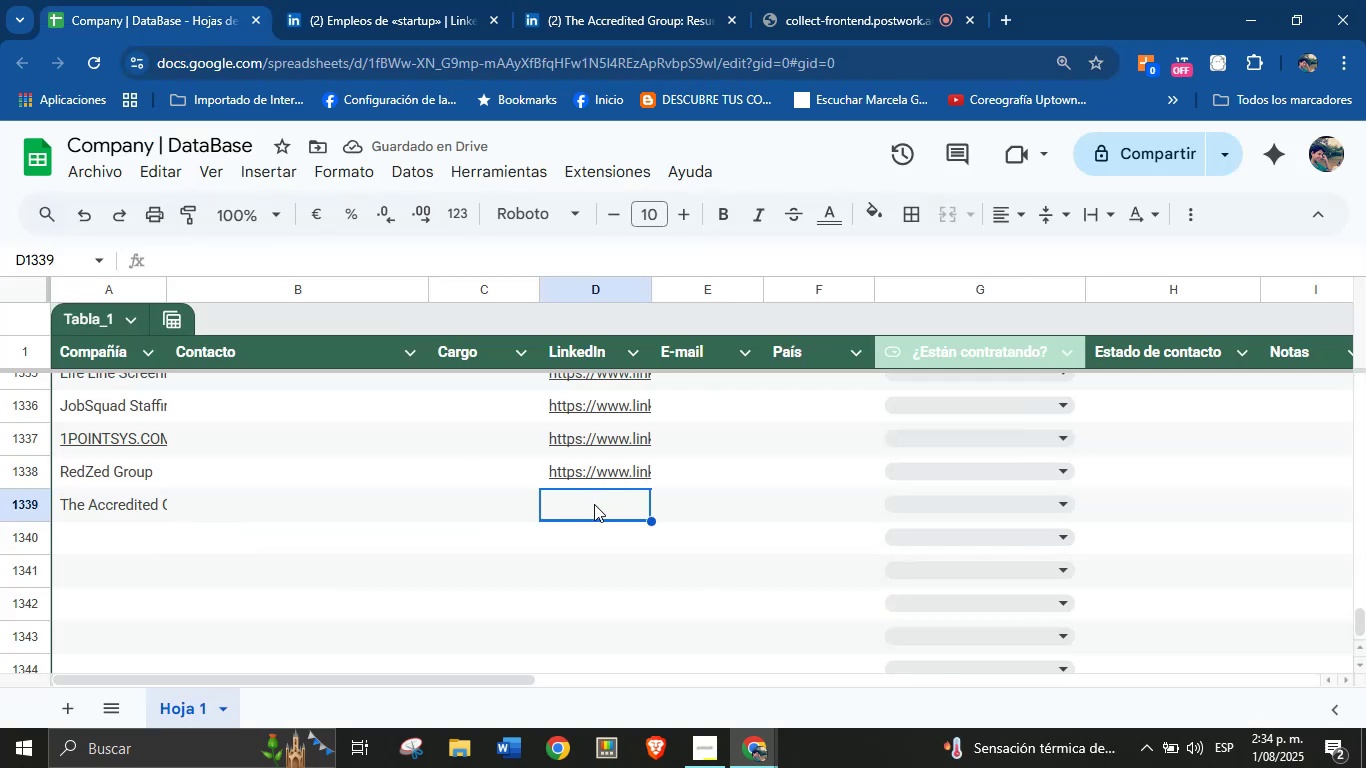 
key(Control+V)
 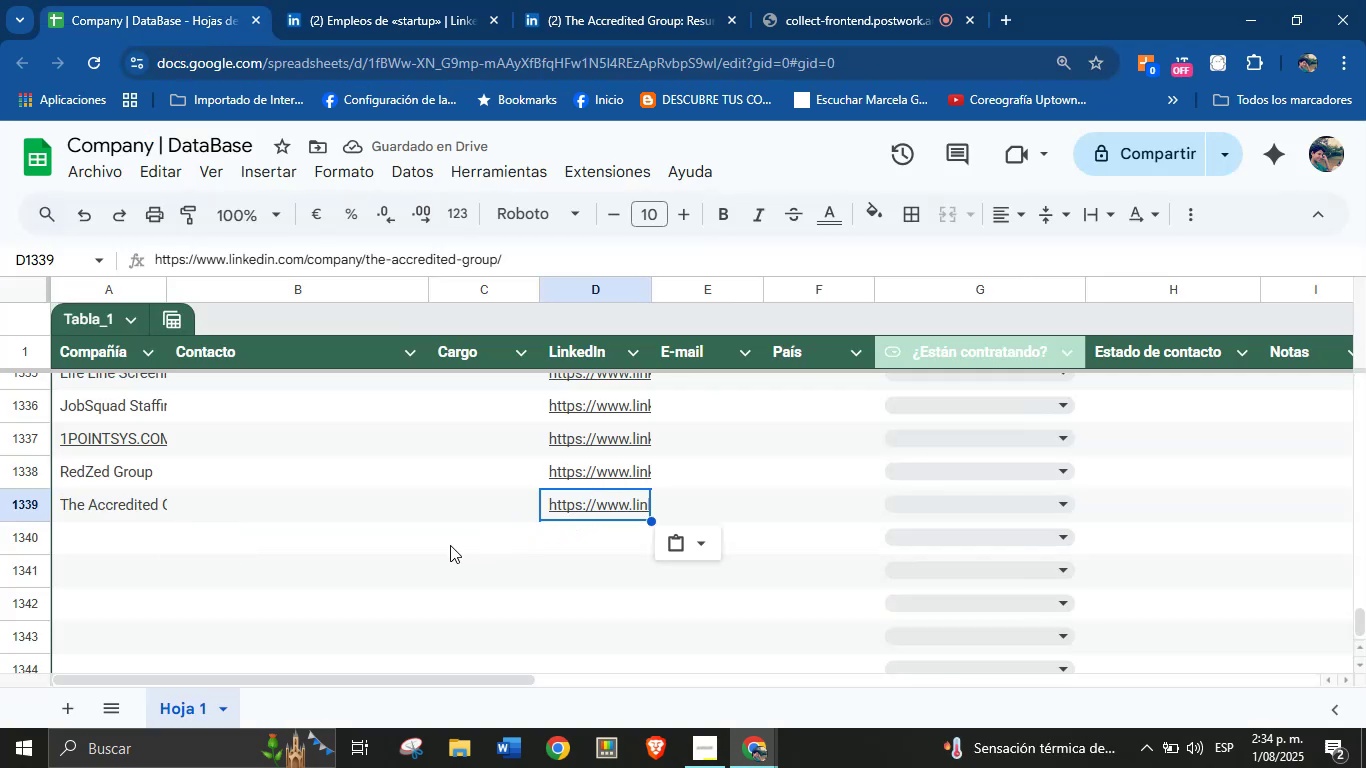 
left_click([117, 545])
 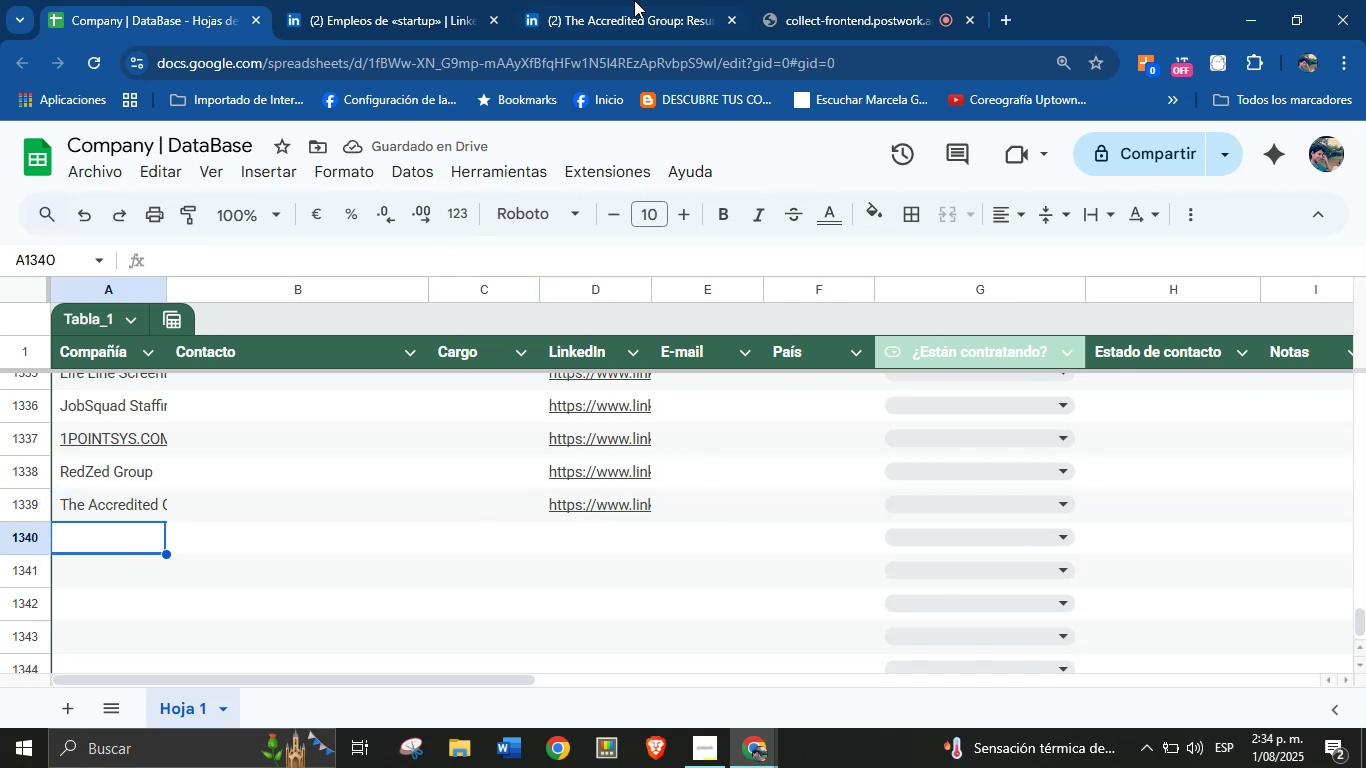 
left_click([667, 0])
 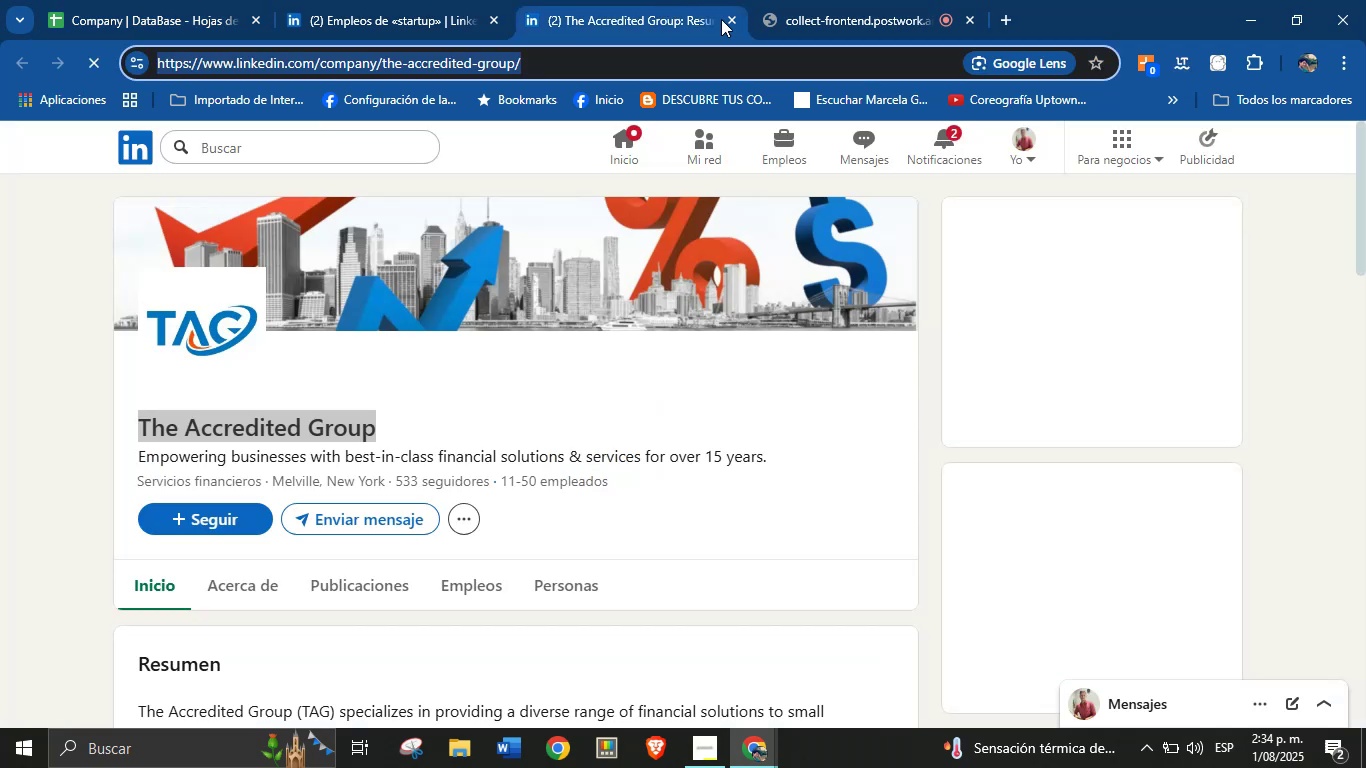 
left_click([725, 19])
 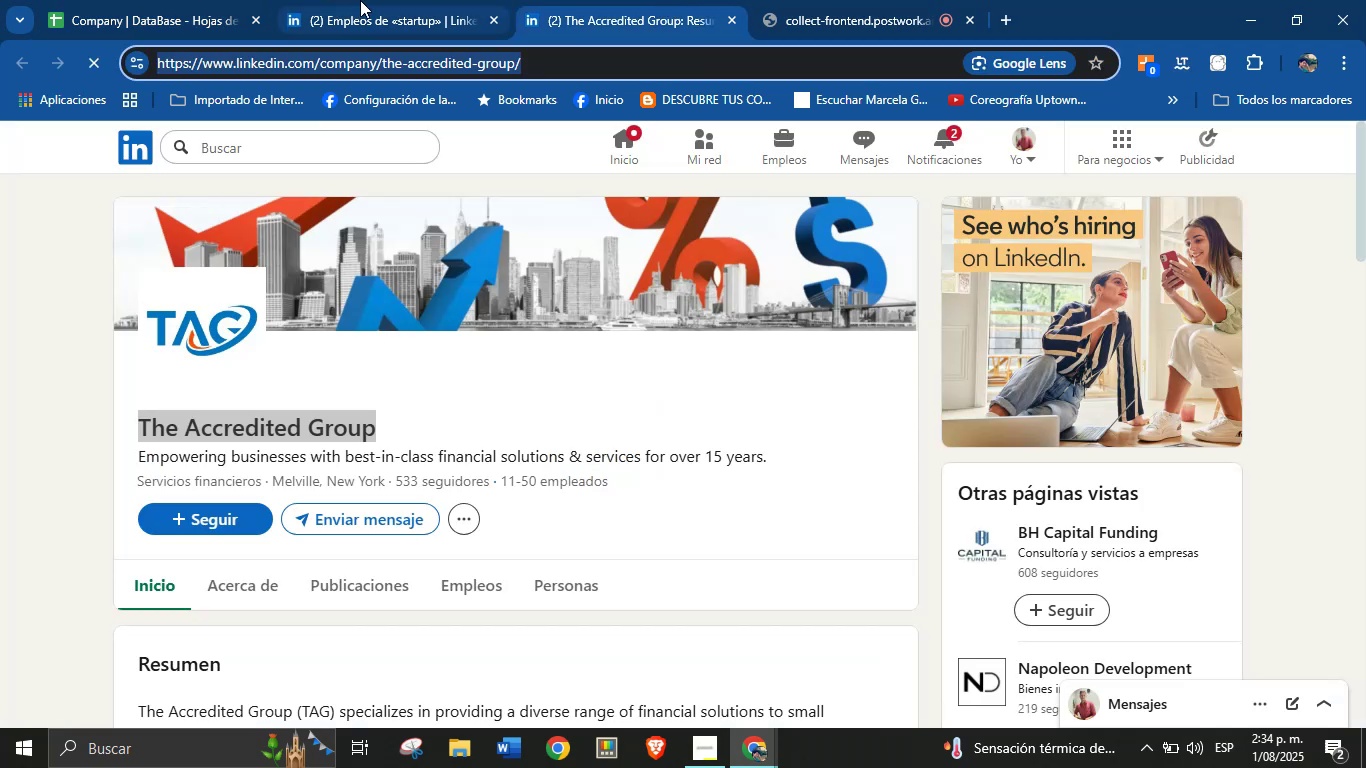 
left_click([391, 0])
 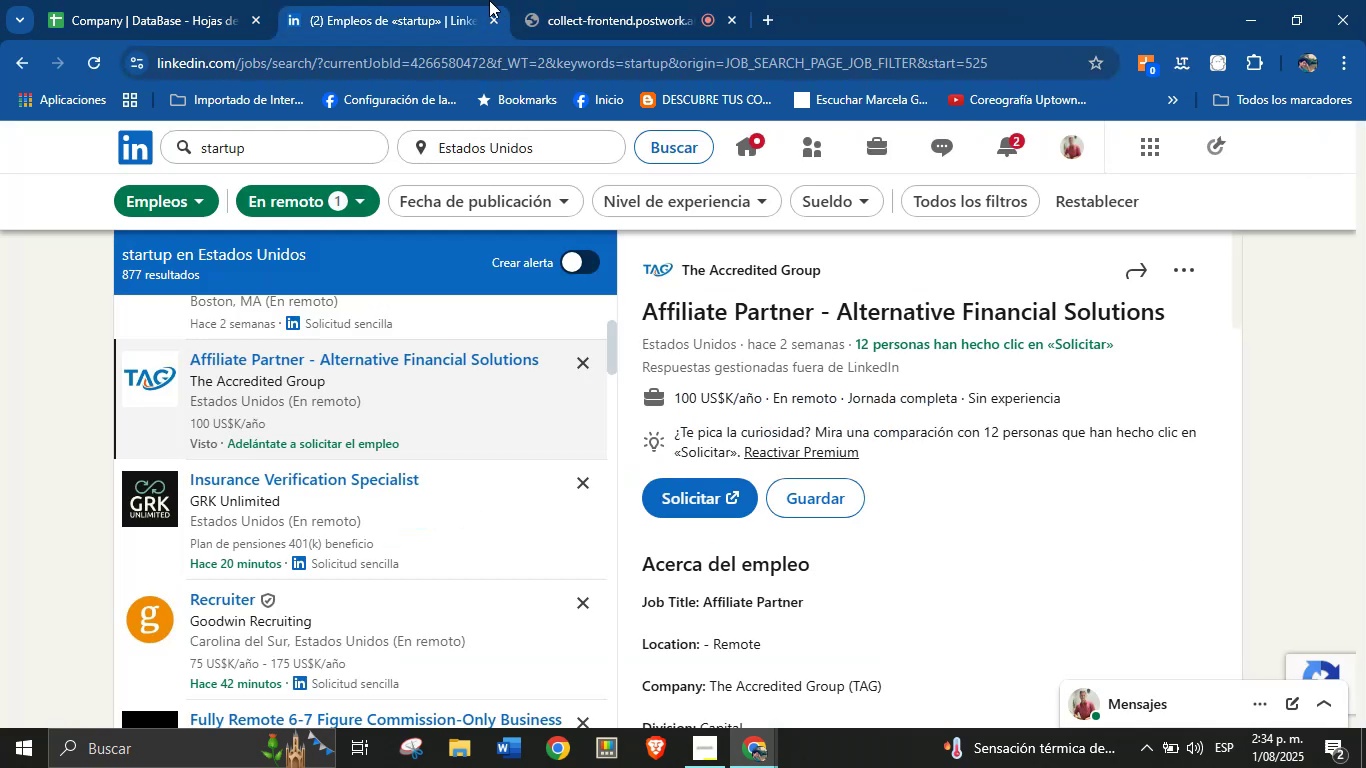 
left_click([558, 0])
 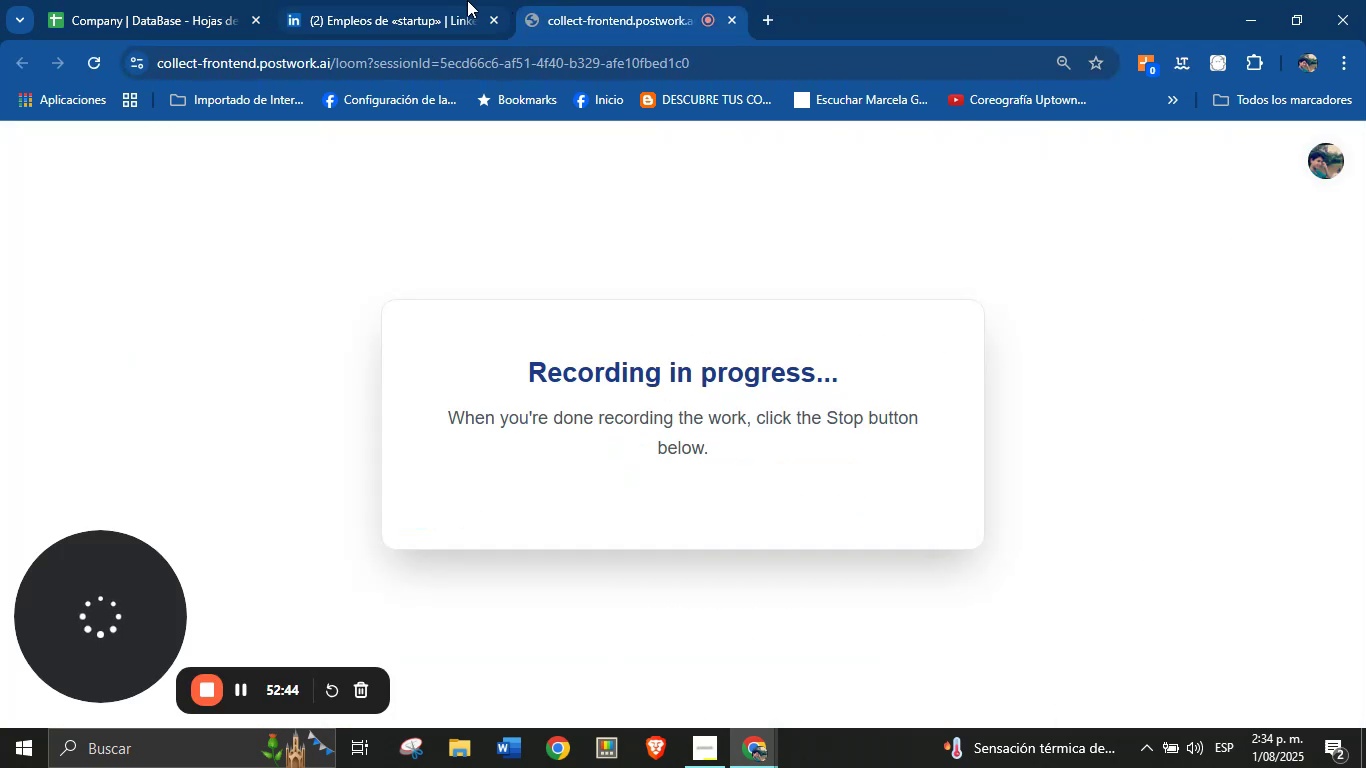 
left_click([445, 0])
 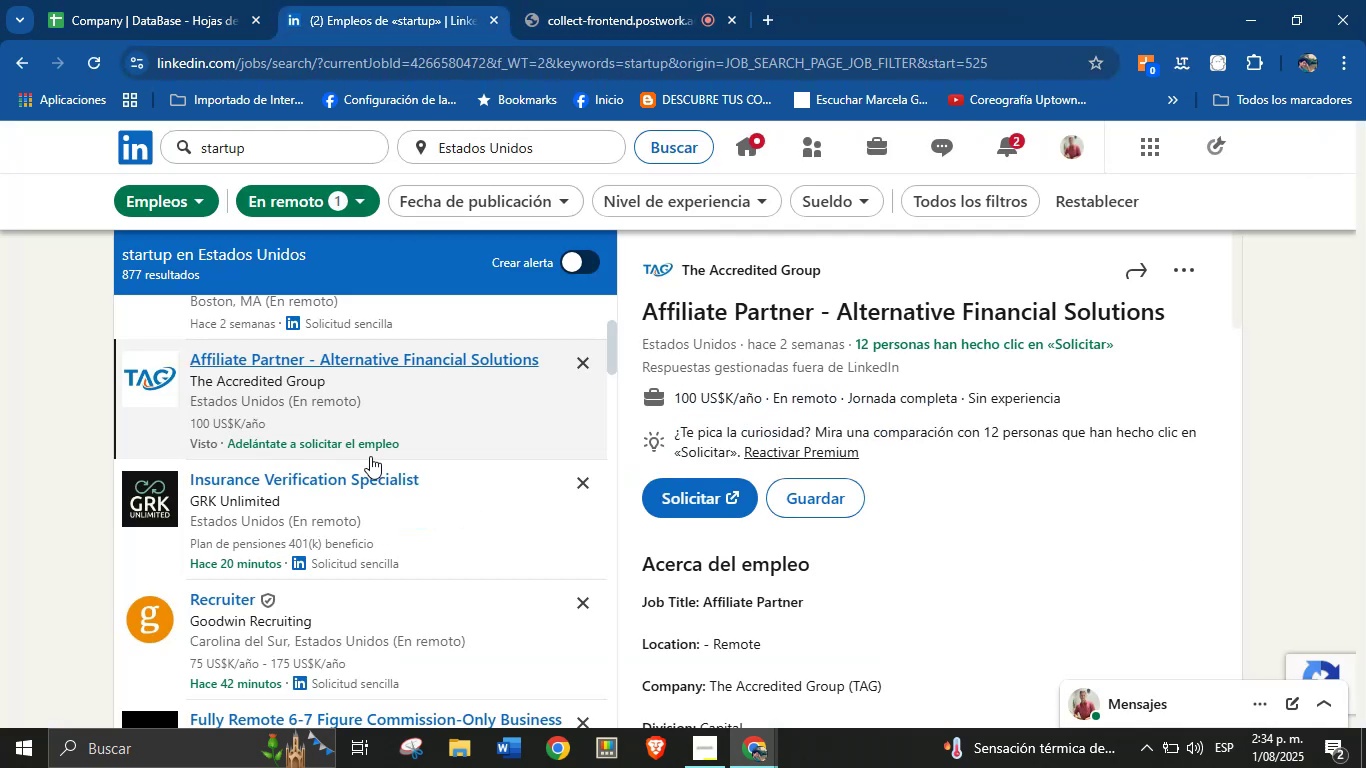 
left_click([303, 489])
 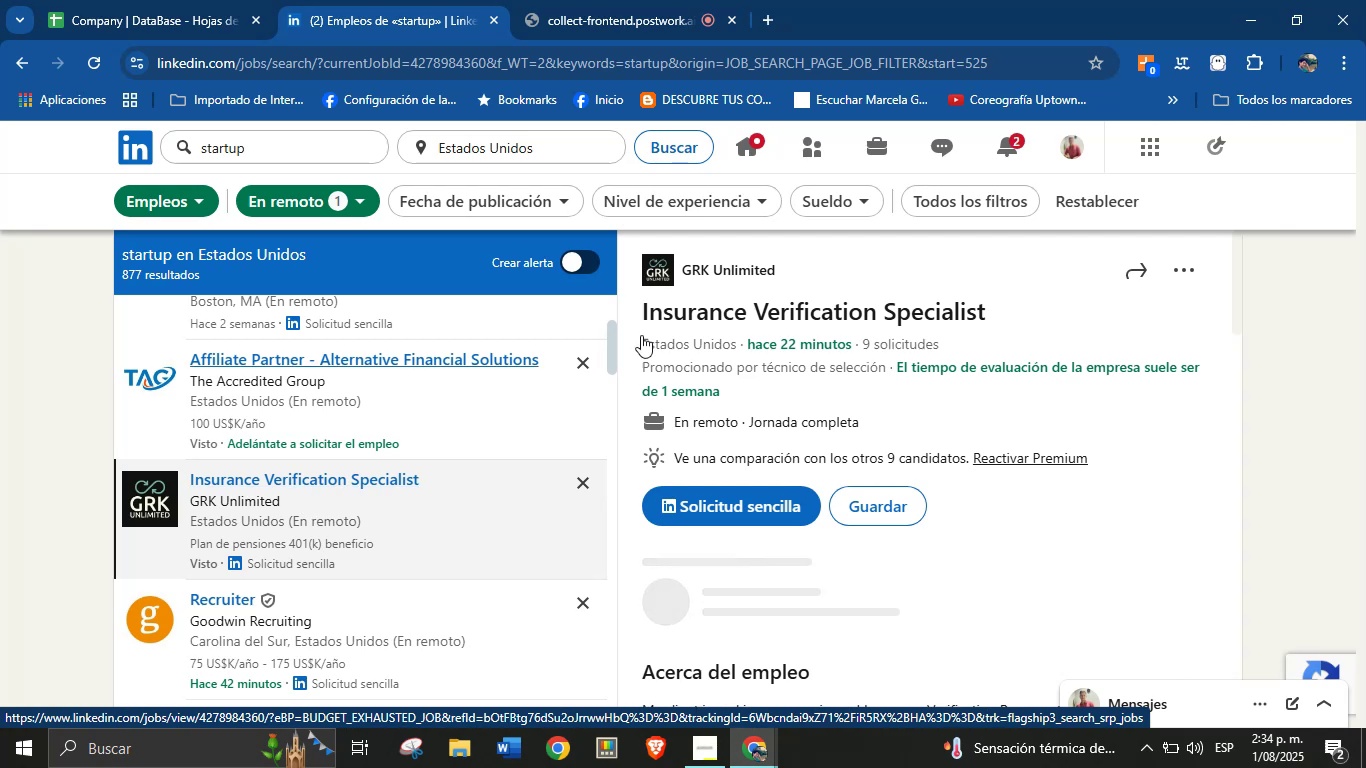 
right_click([722, 268])
 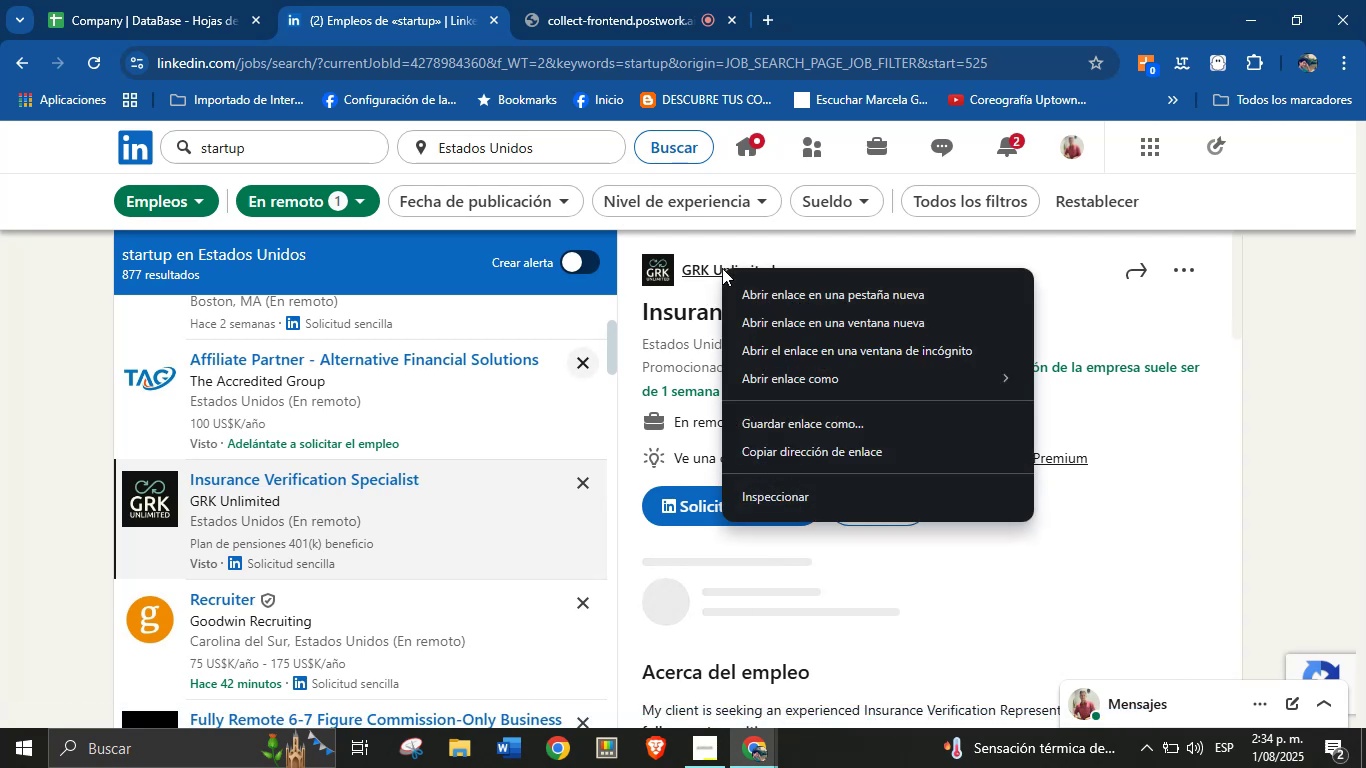 
left_click([783, 290])
 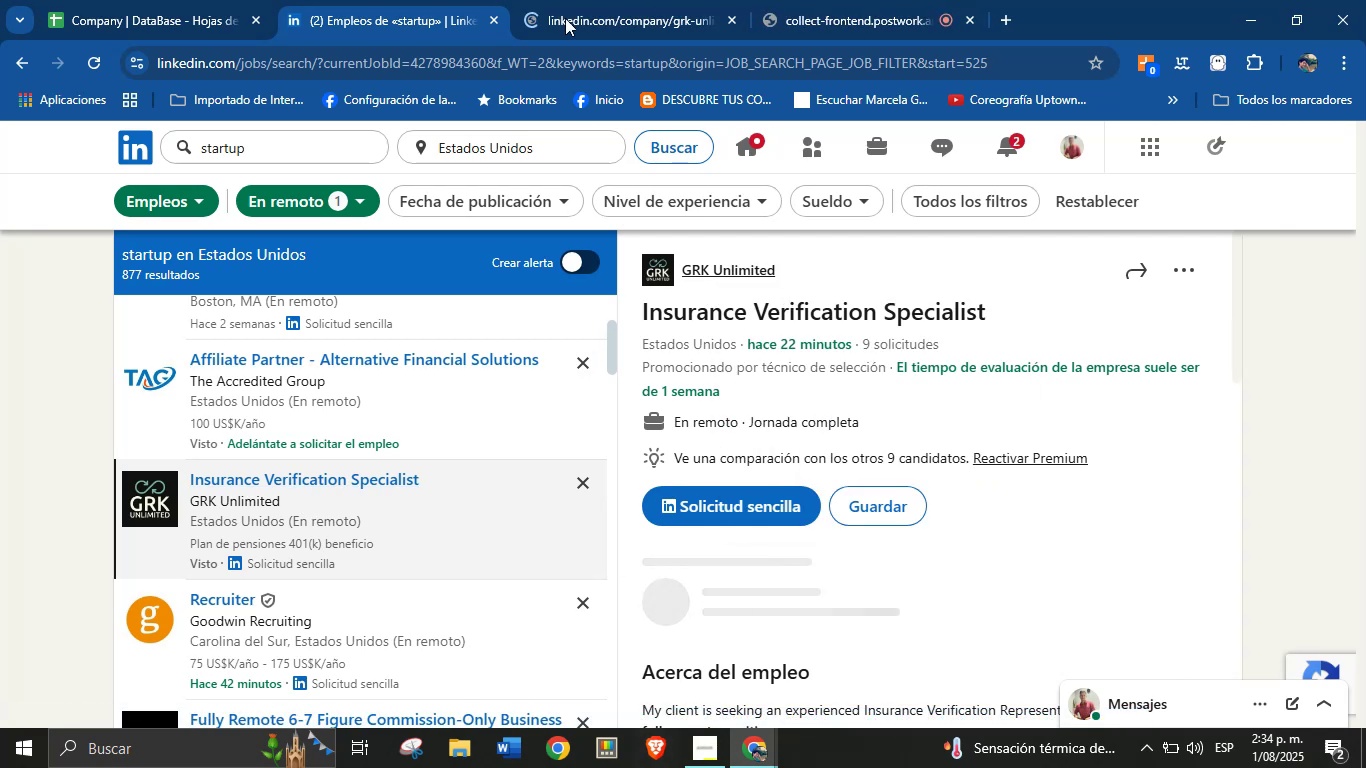 
left_click([603, 0])
 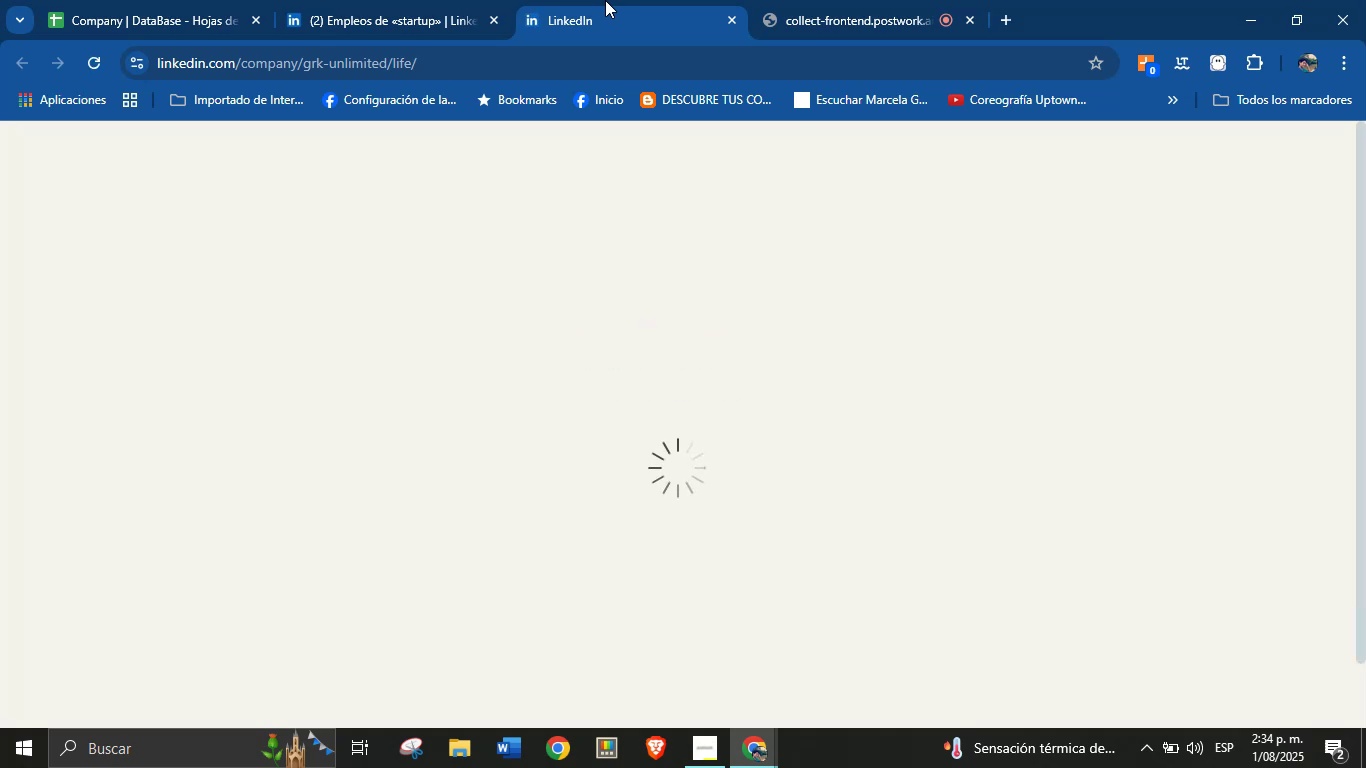 
wait(14.75)
 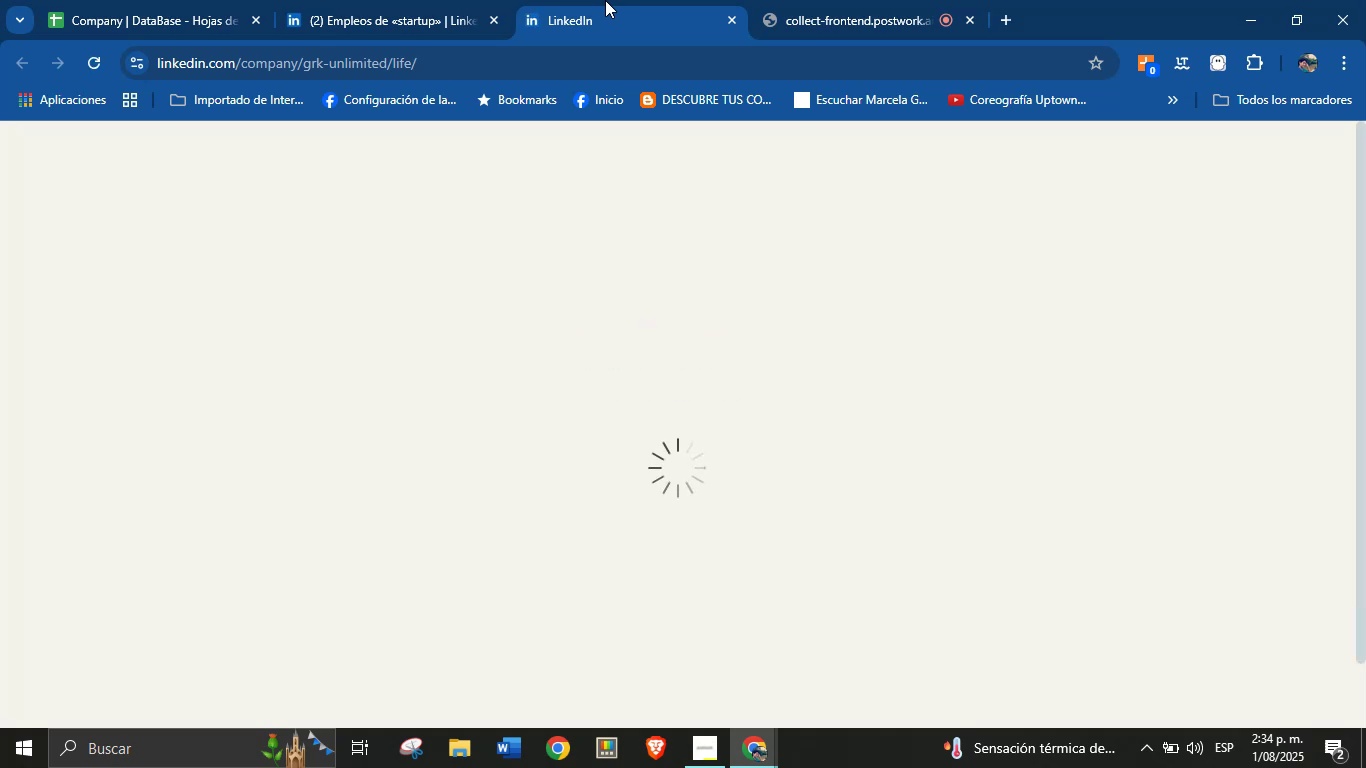 
left_click_drag(start_coordinate=[160, 432], to_coordinate=[336, 437])
 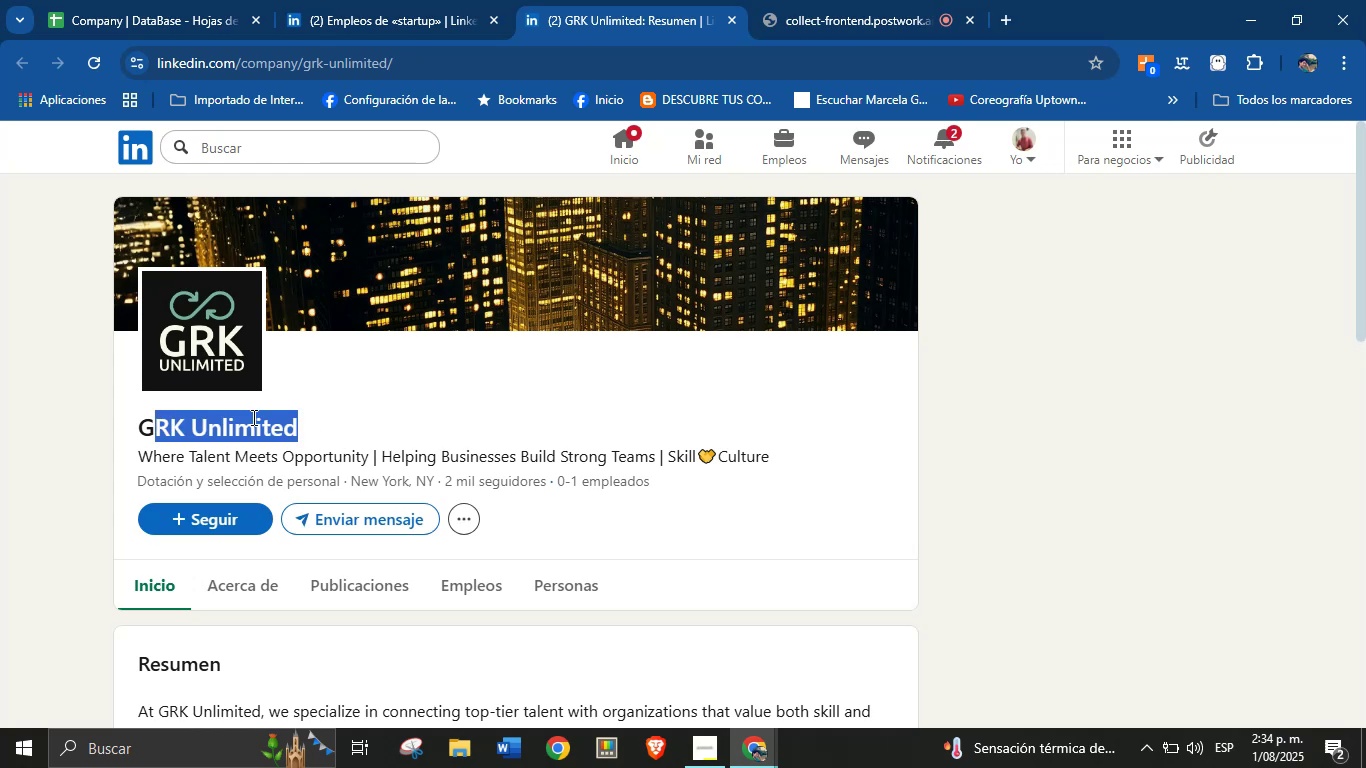 
double_click([252, 417])
 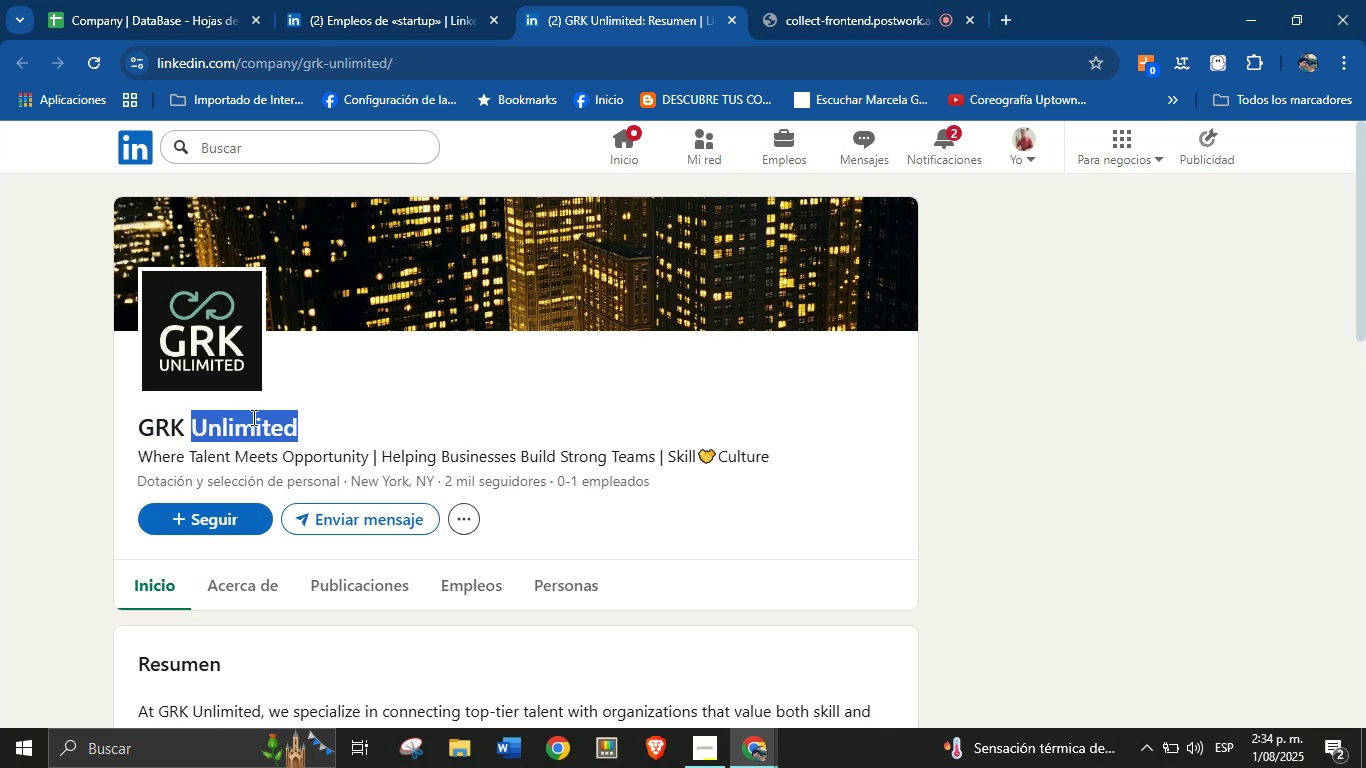 
triple_click([252, 417])
 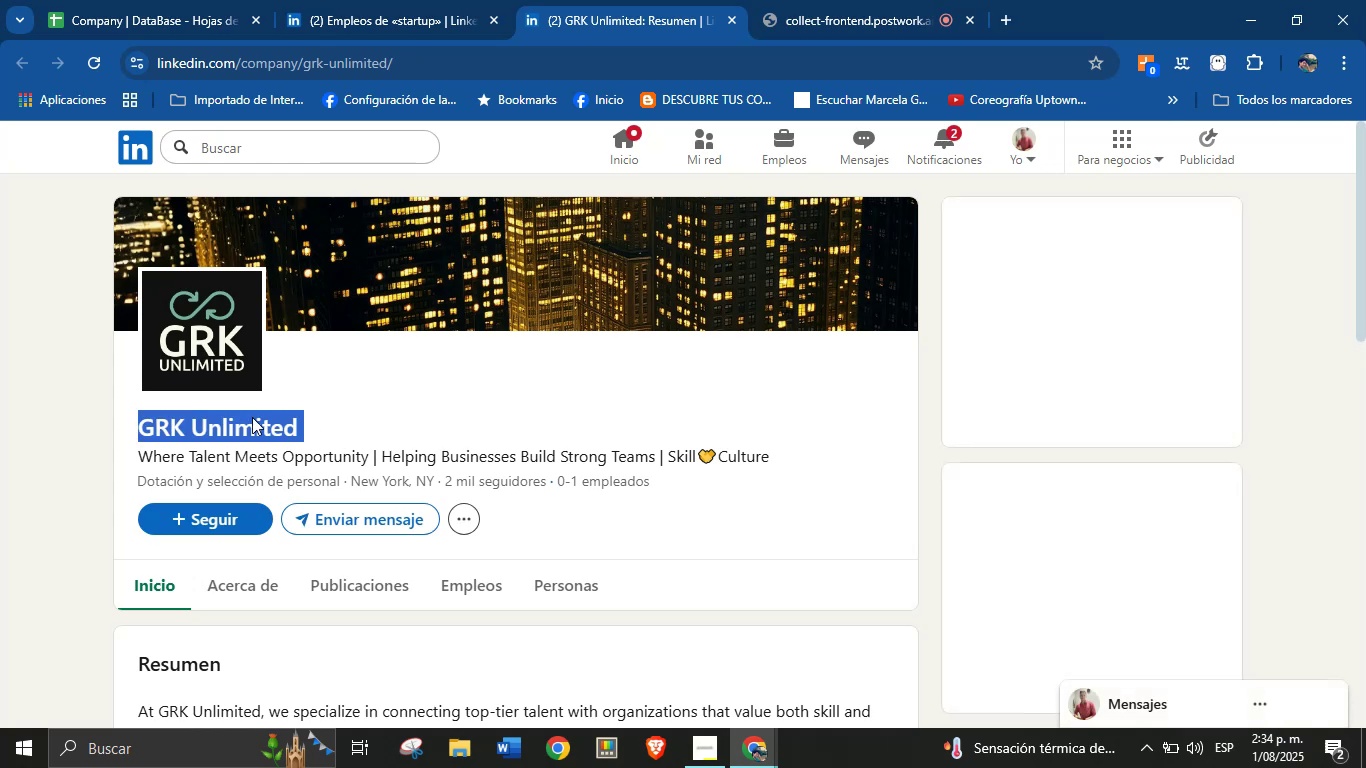 
key(Control+C)
 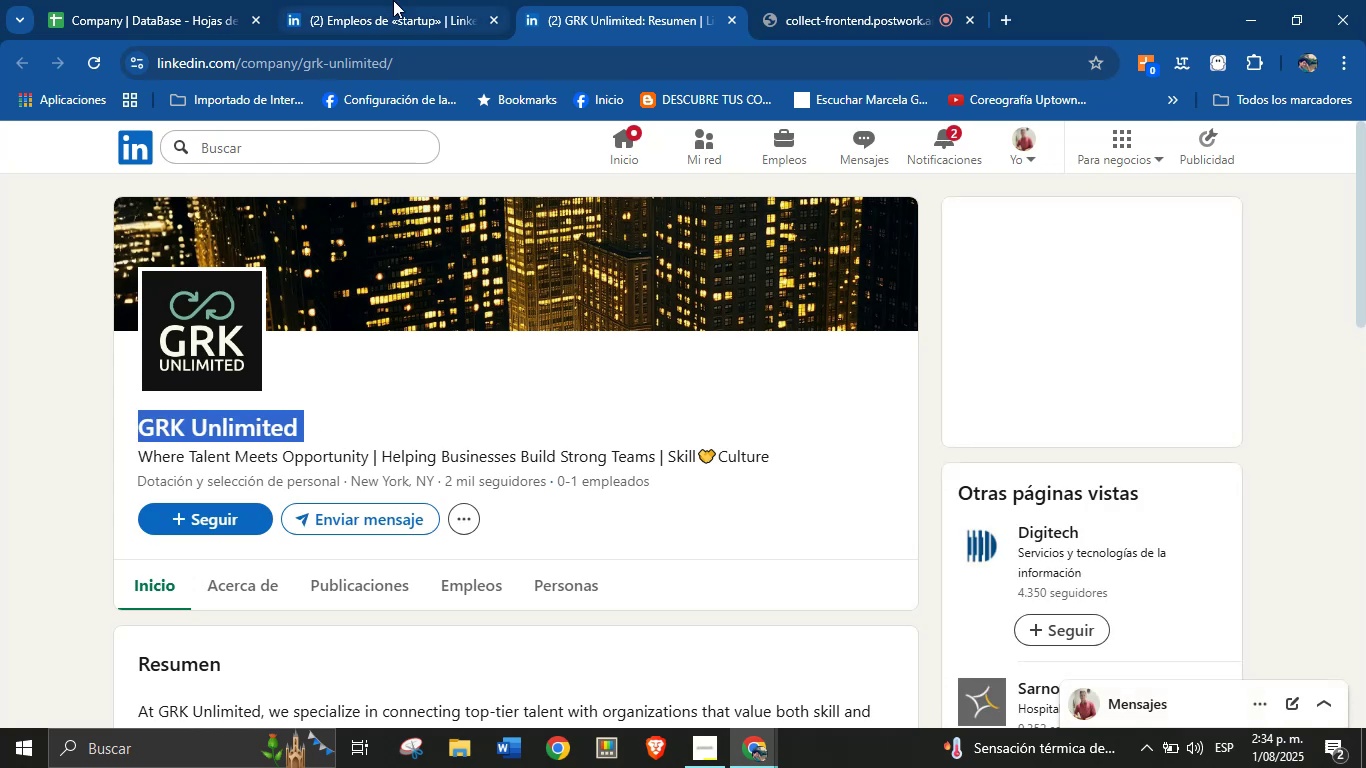 
double_click([244, 0])
 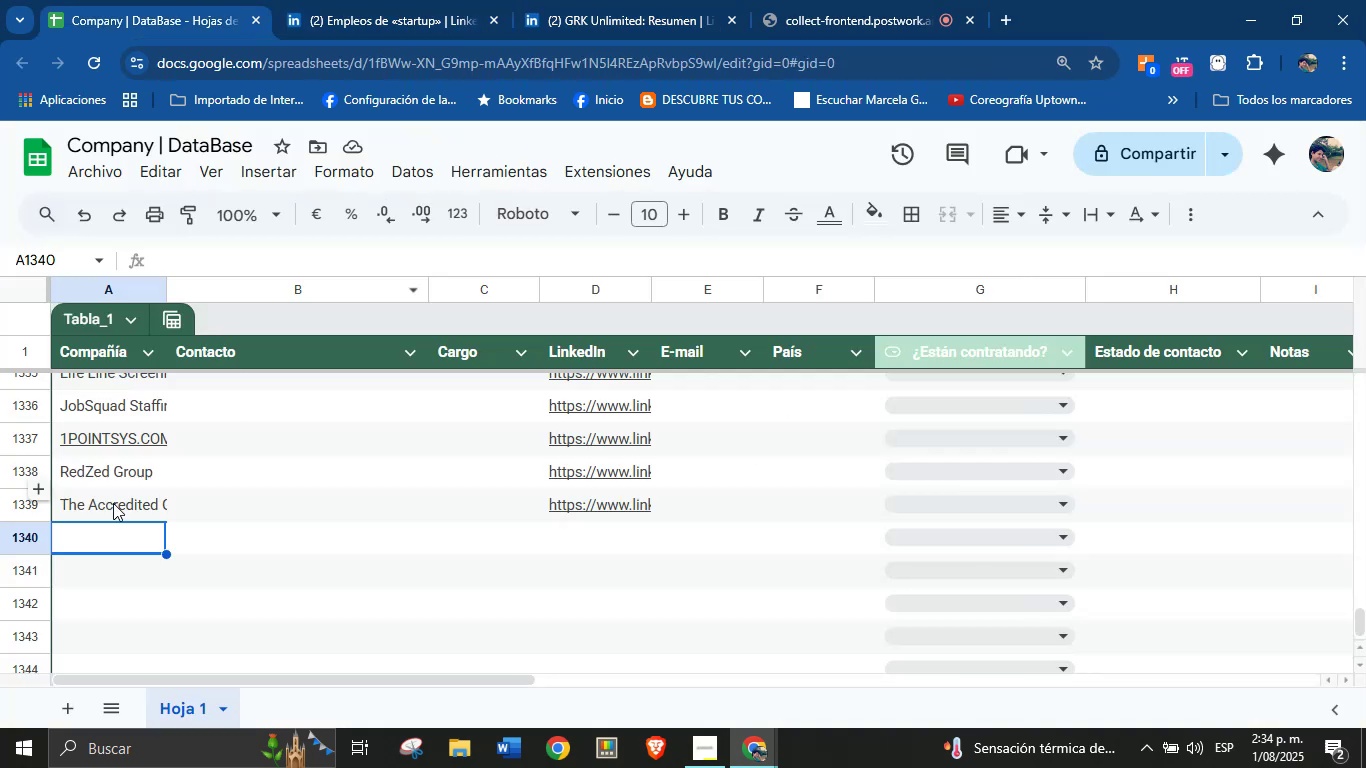 
left_click([98, 538])
 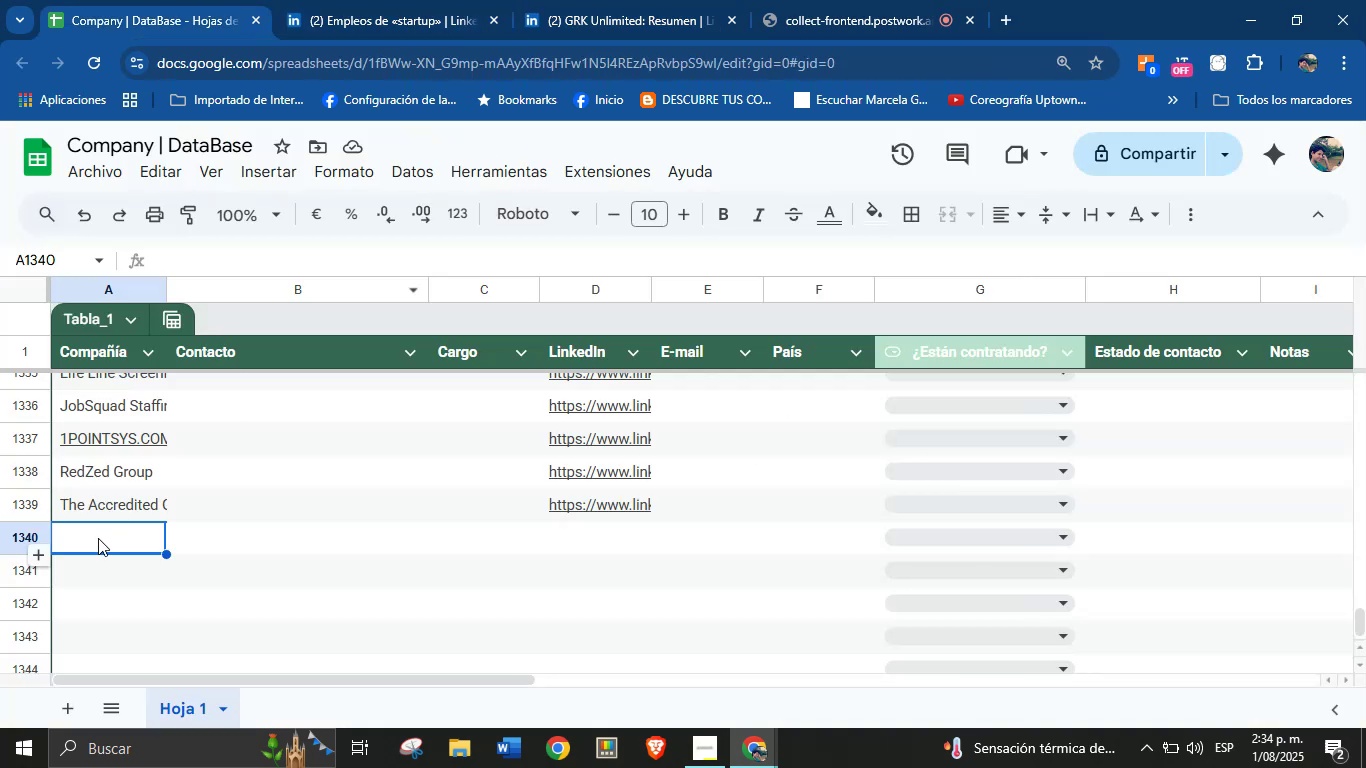 
key(Control+V)
 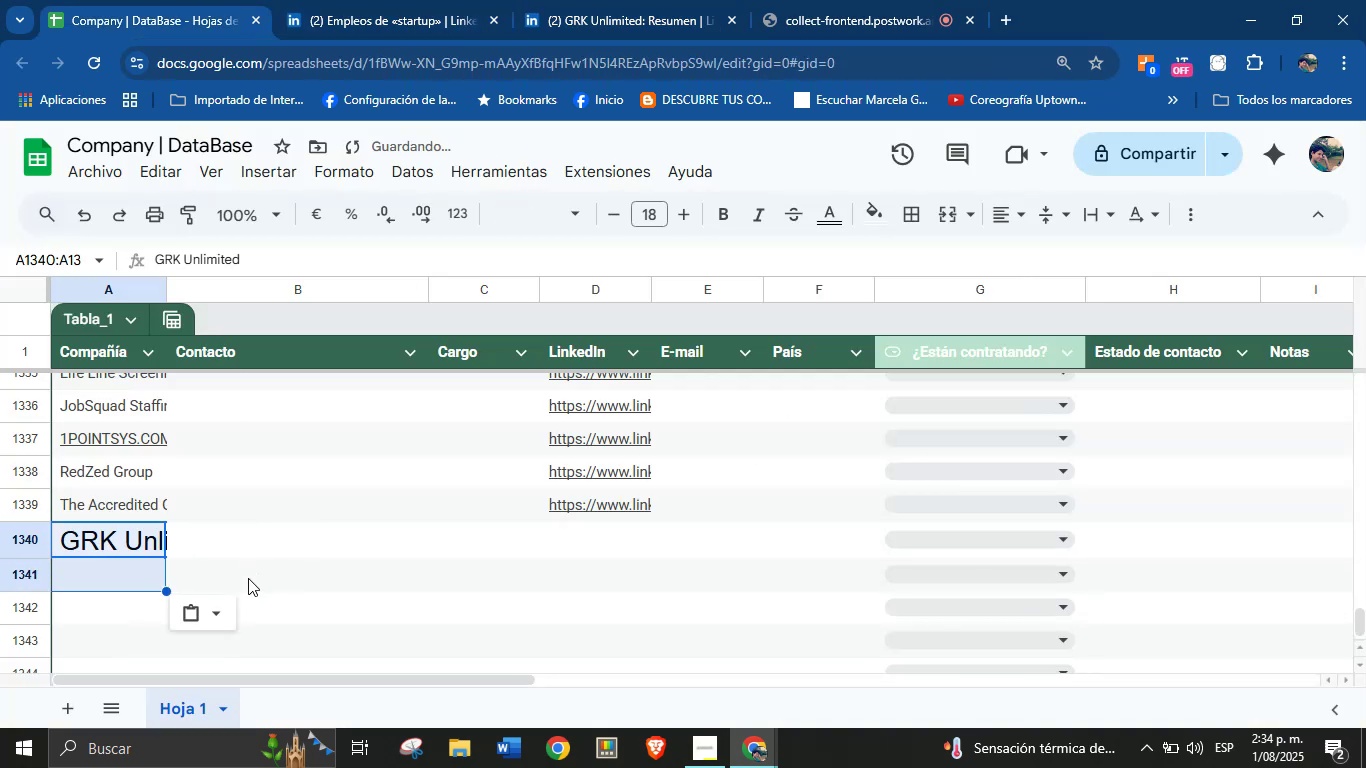 
left_click([213, 610])
 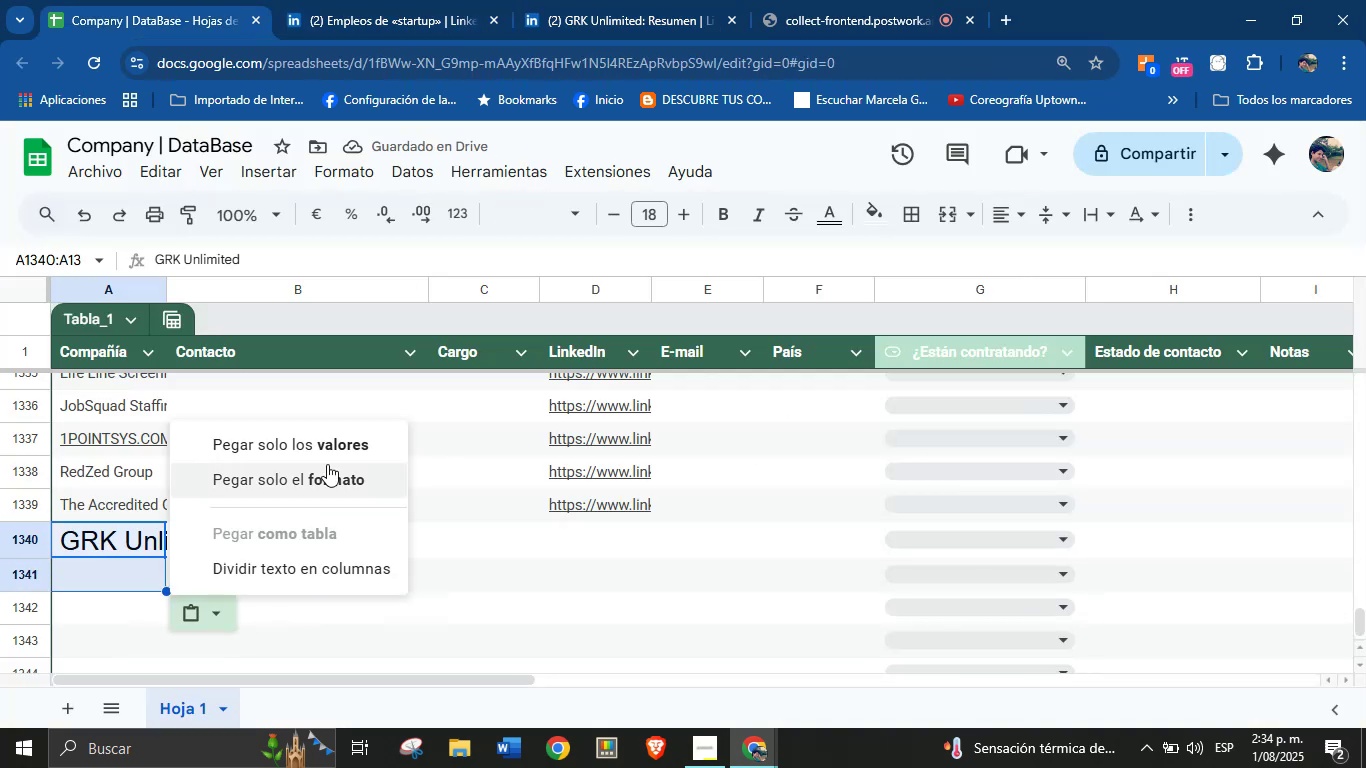 
left_click([329, 450])
 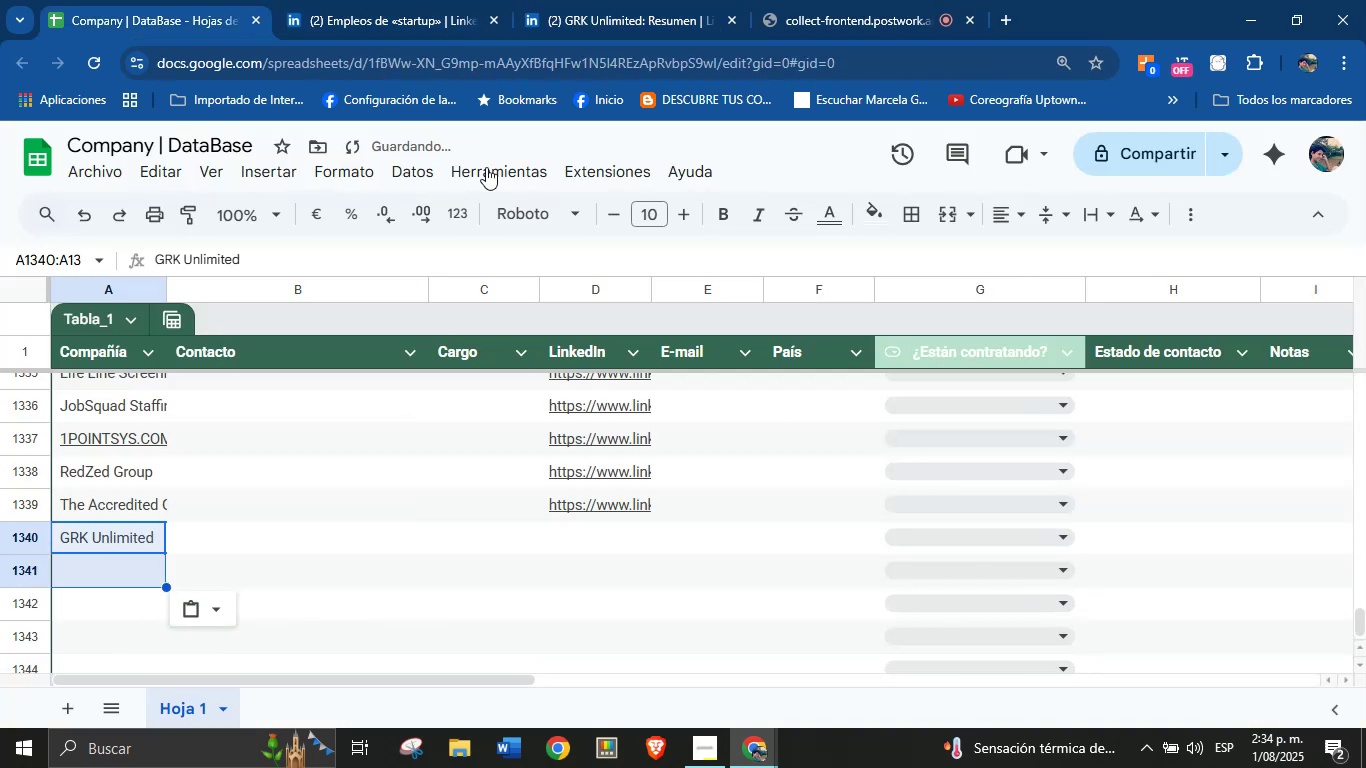 
left_click([606, 0])
 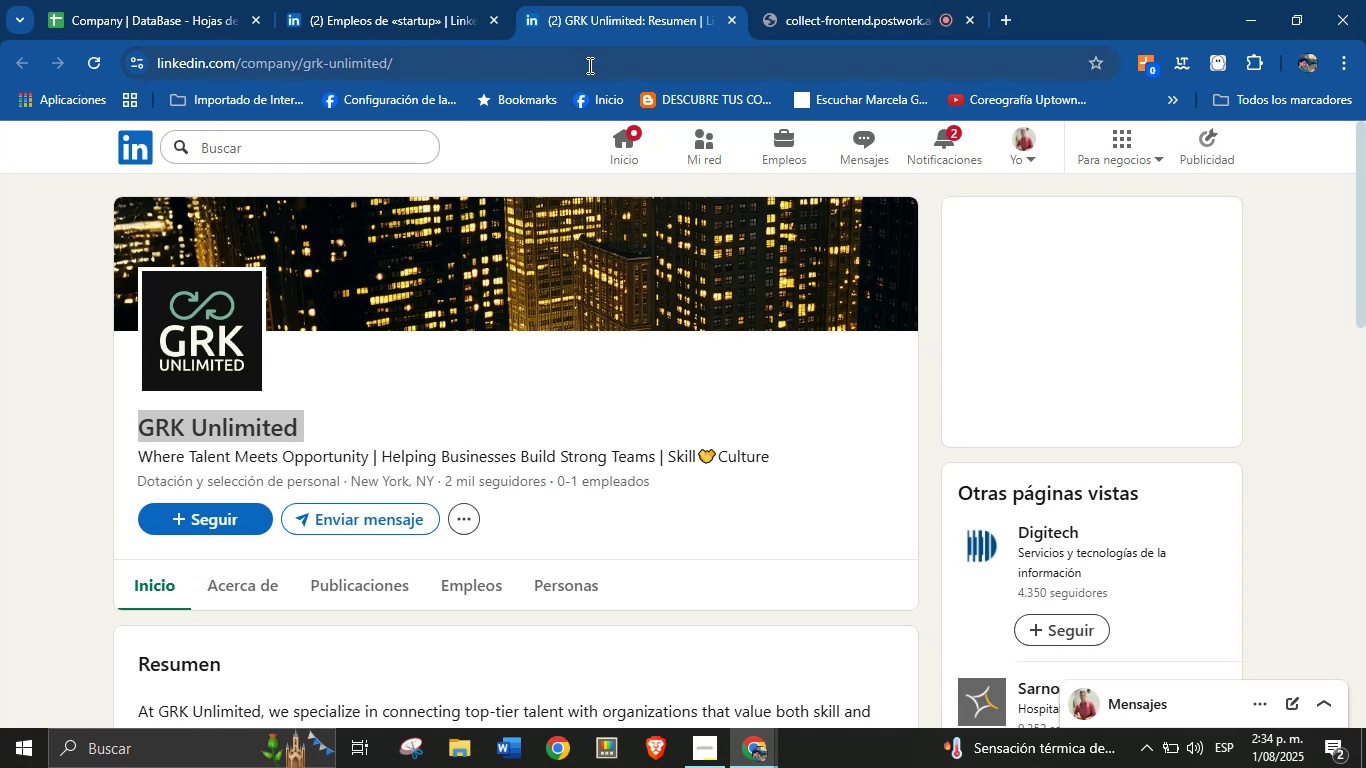 
double_click([588, 65])
 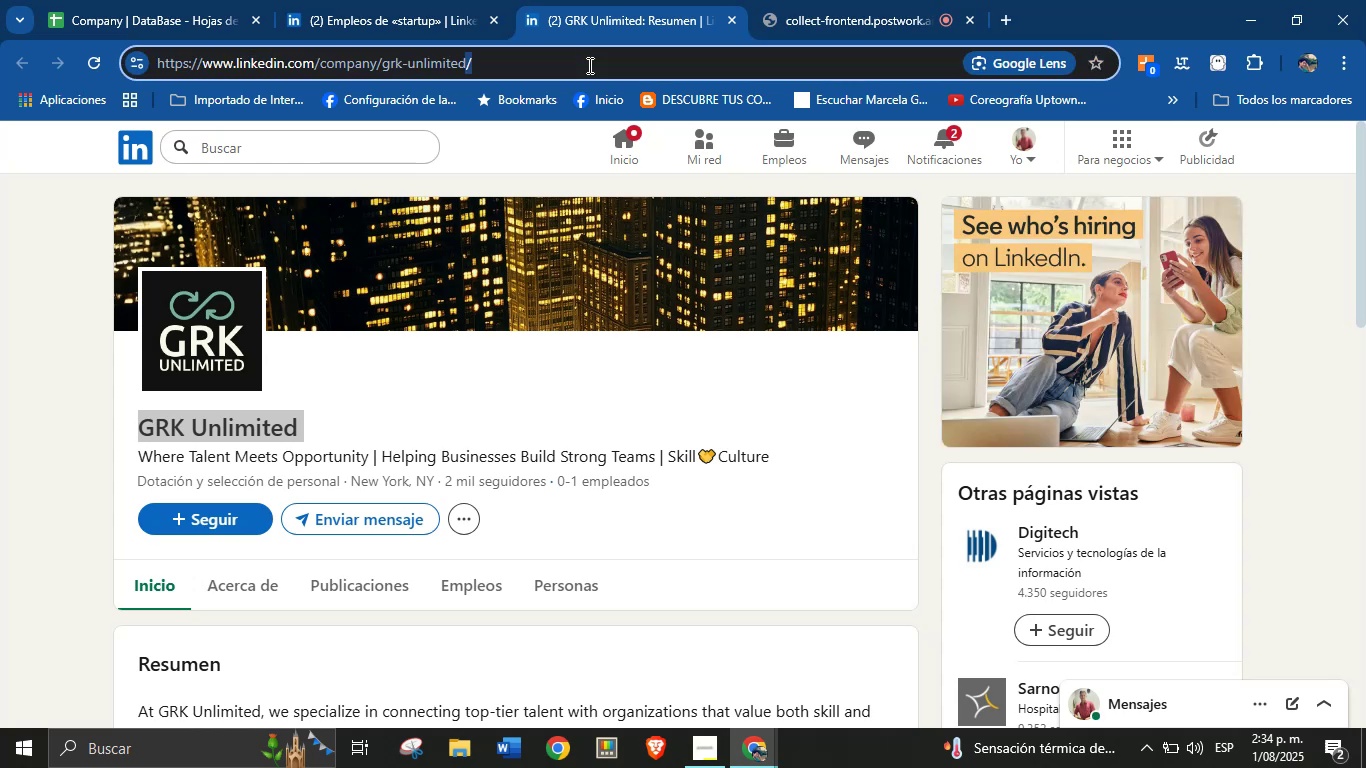 
triple_click([588, 65])
 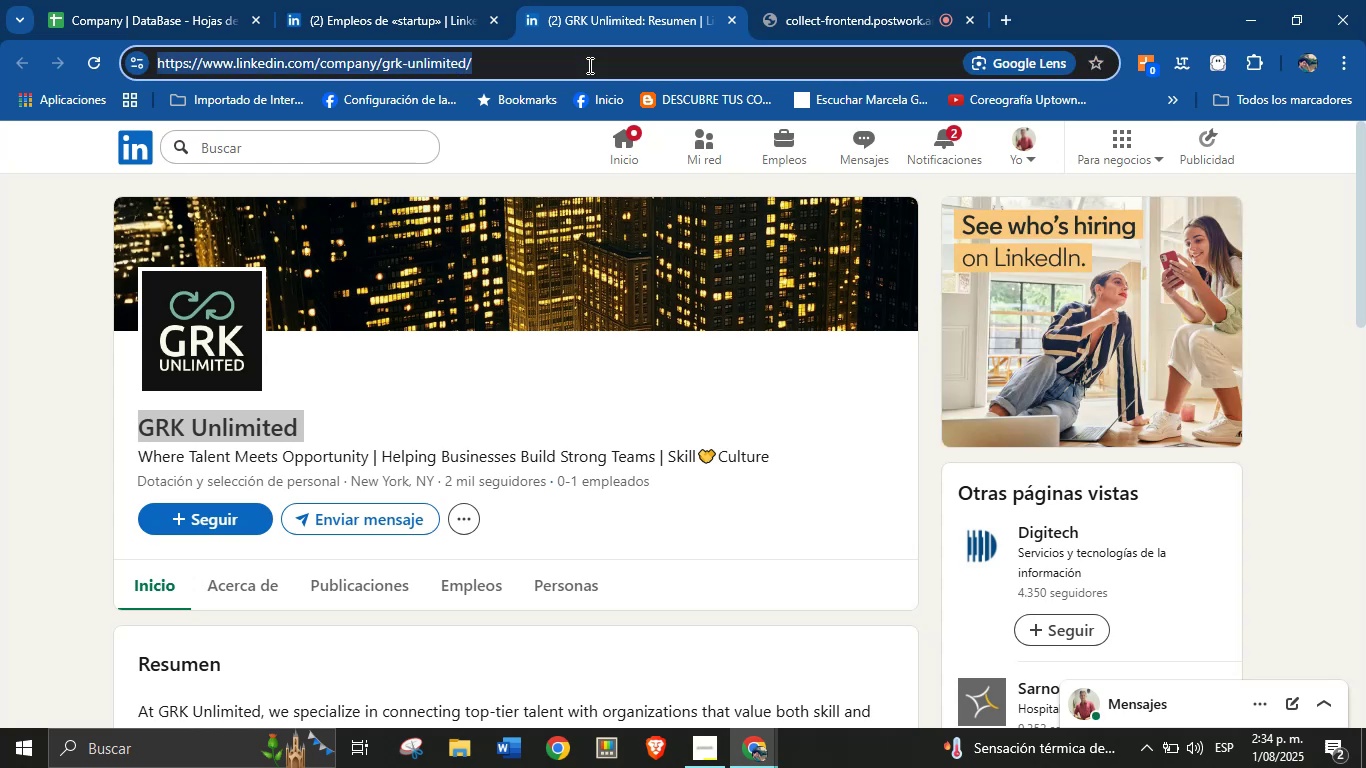 
key(Control+C)
 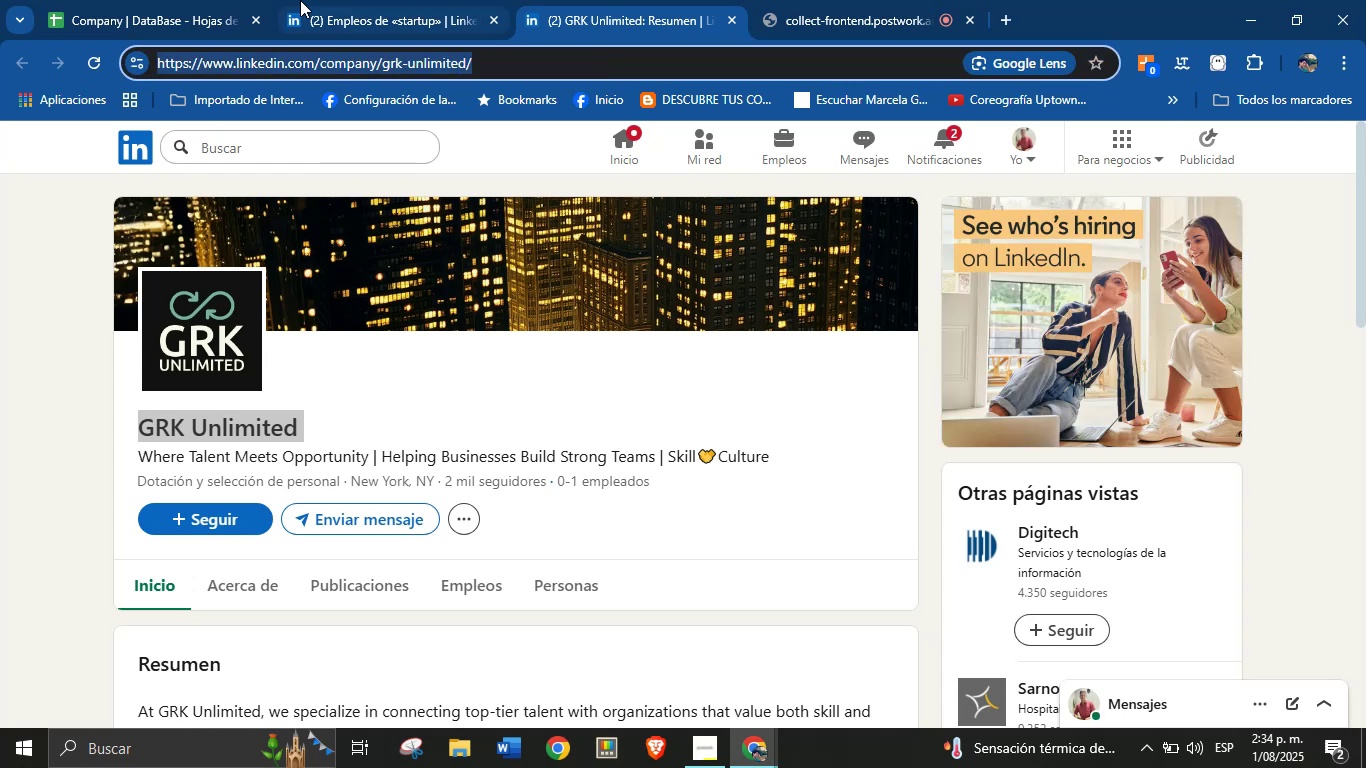 
left_click([215, 0])
 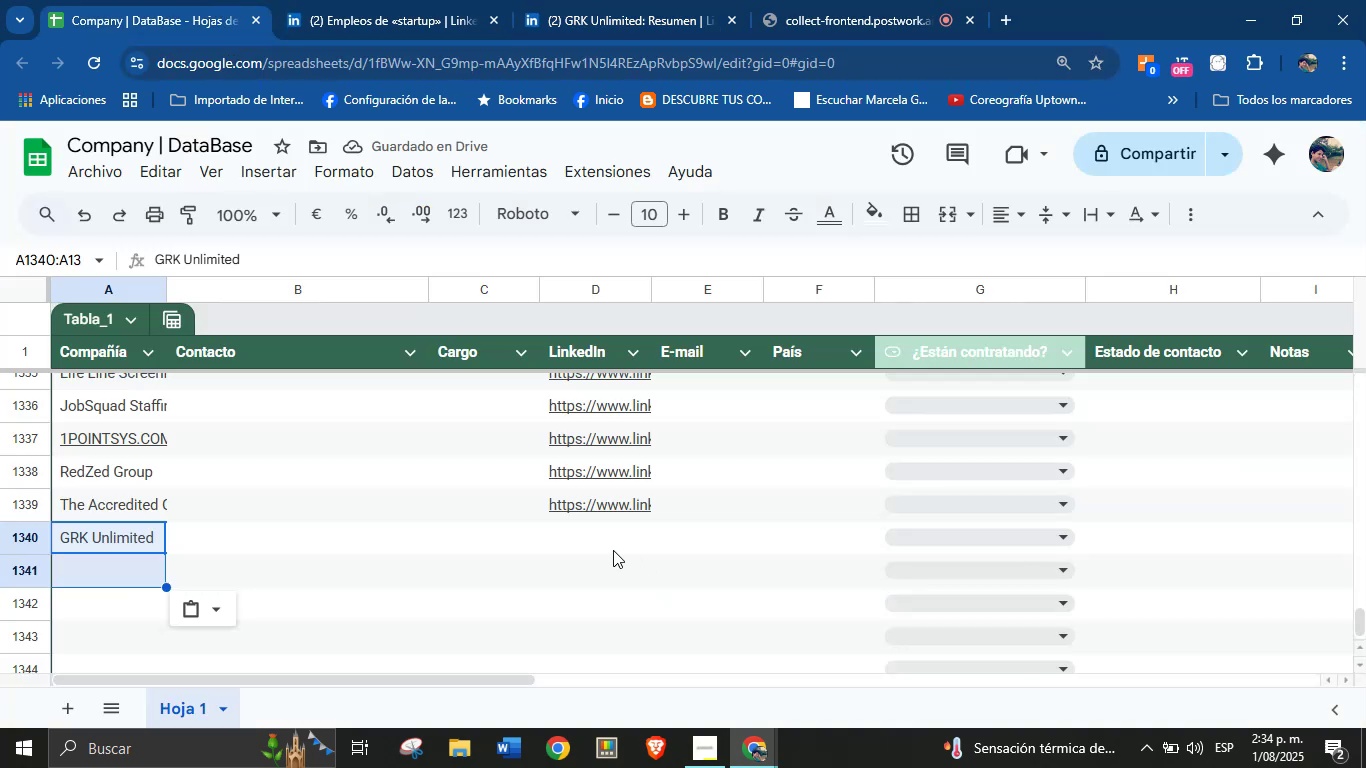 
left_click([567, 528])
 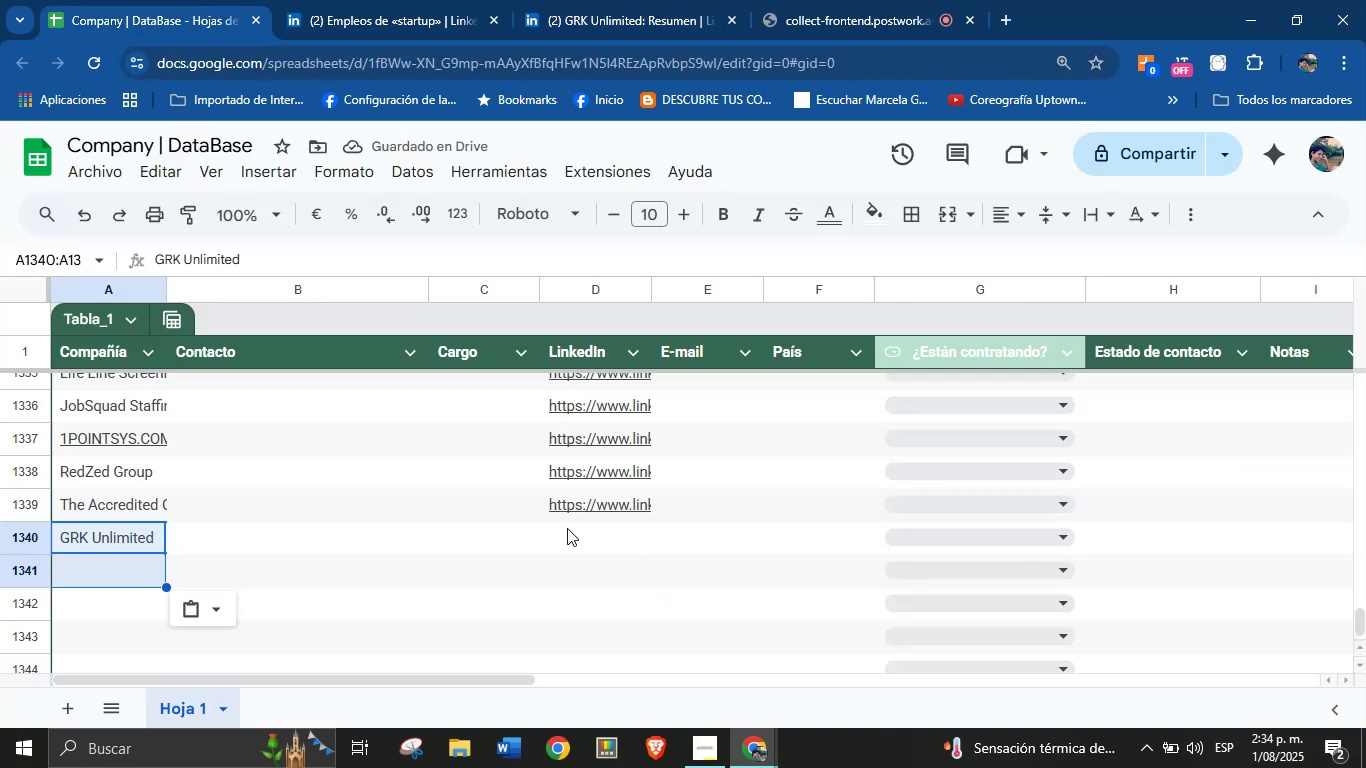 
key(Control+V)
 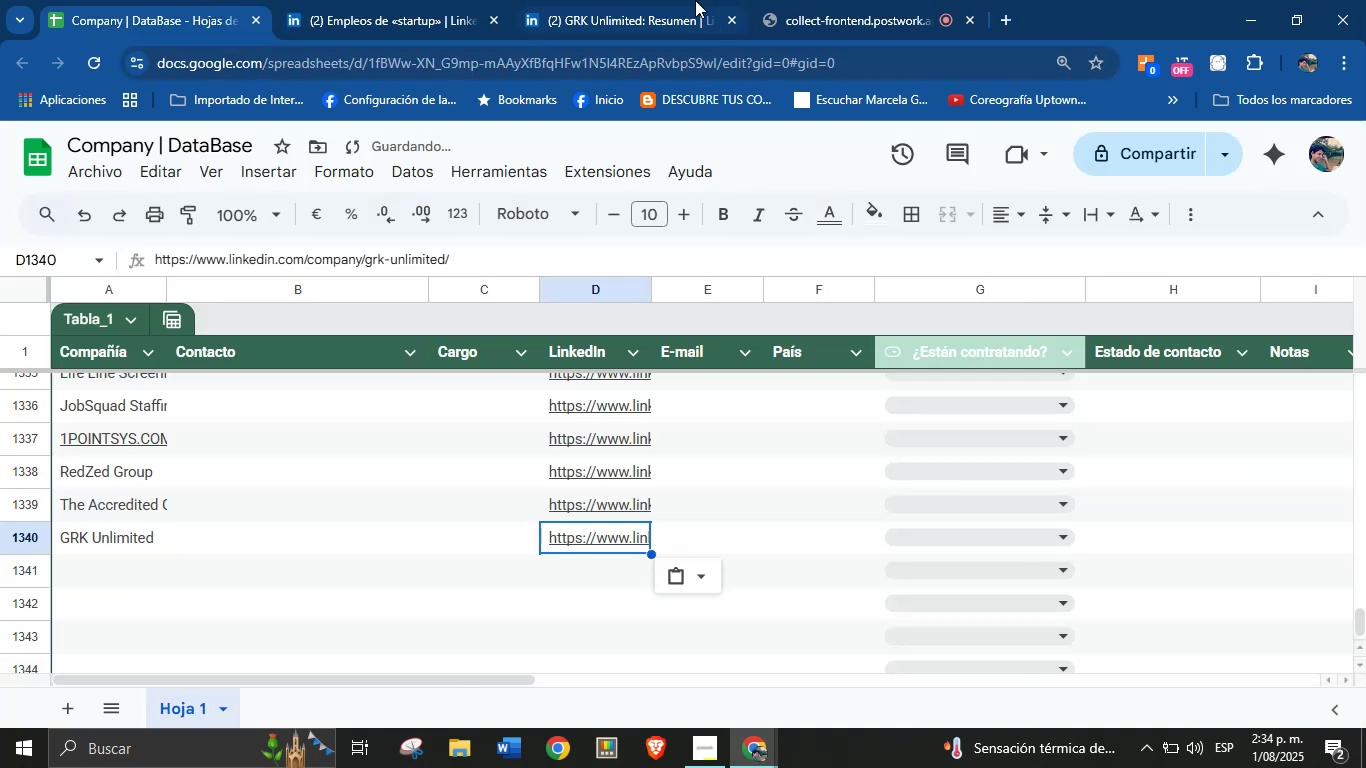 
left_click([653, 0])
 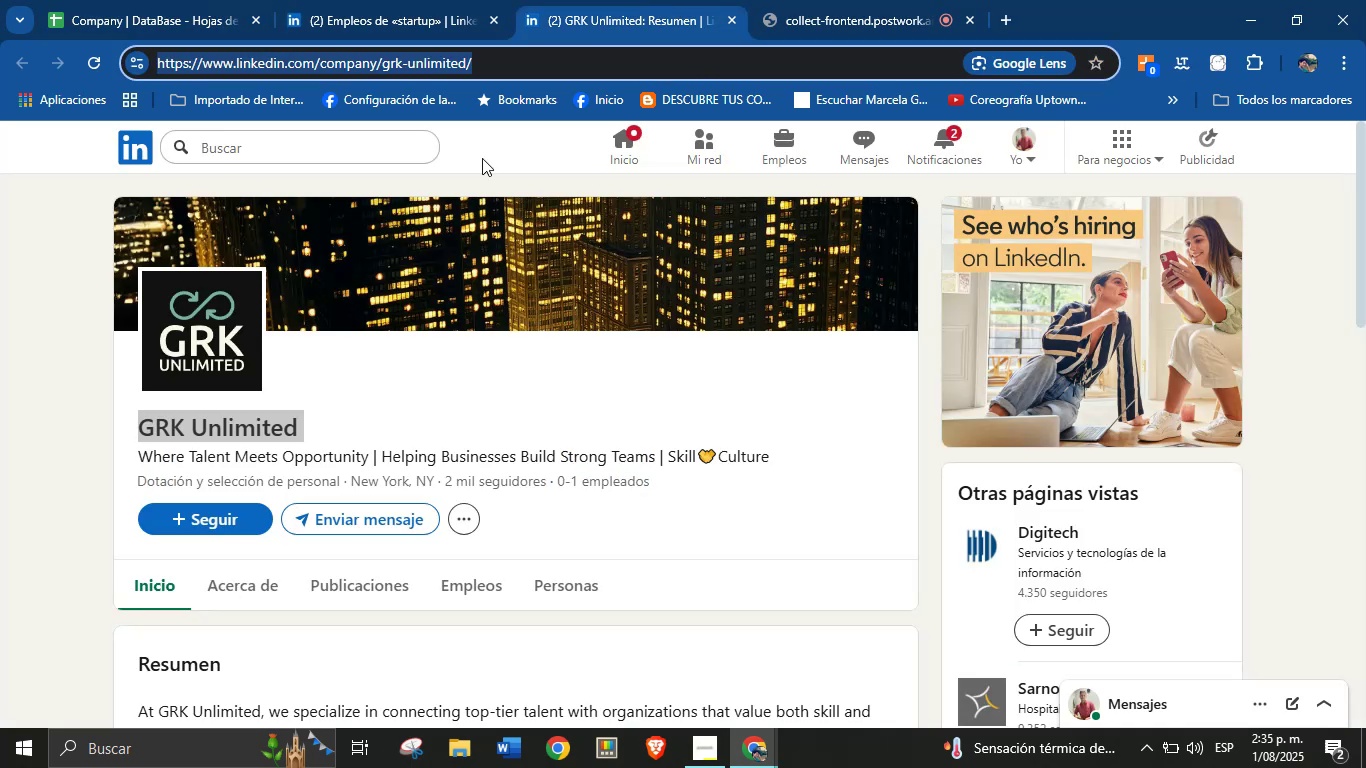 
left_click([443, 0])
 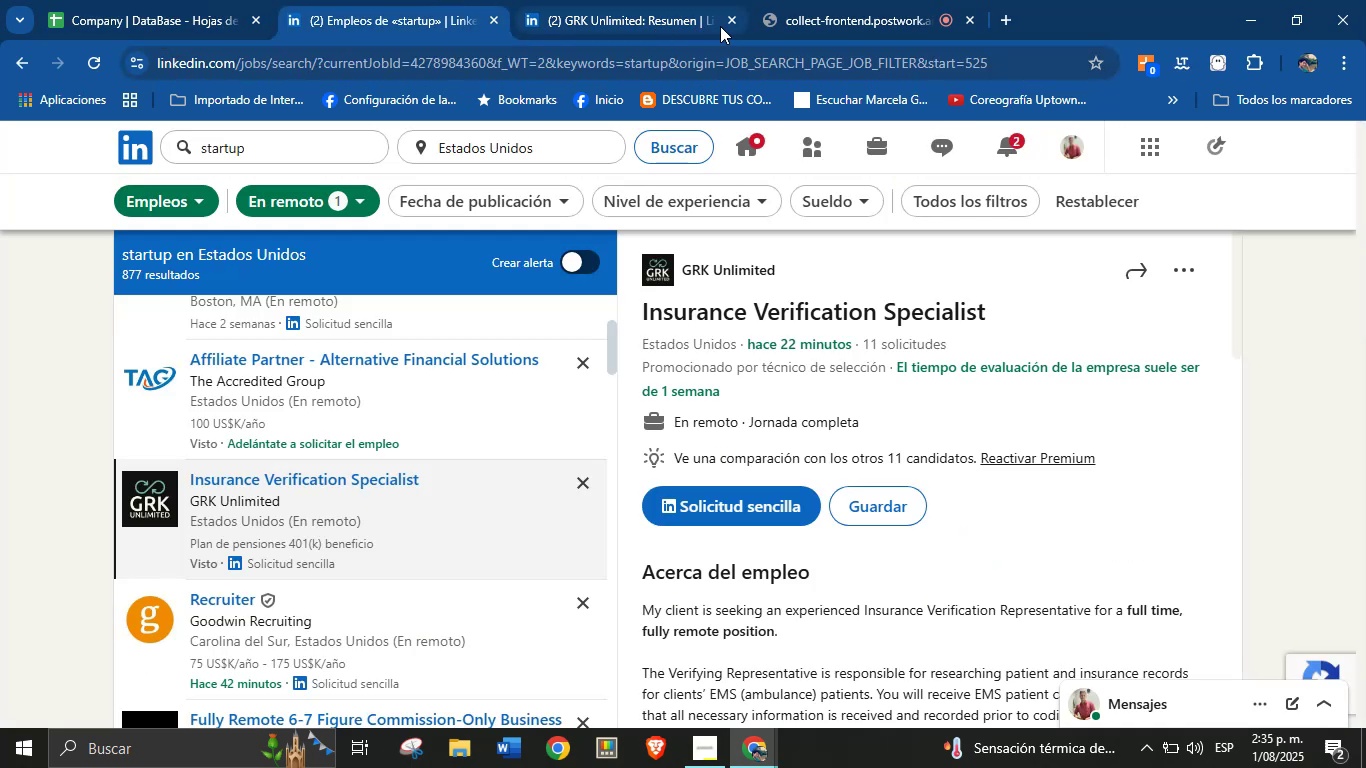 
left_click([733, 21])
 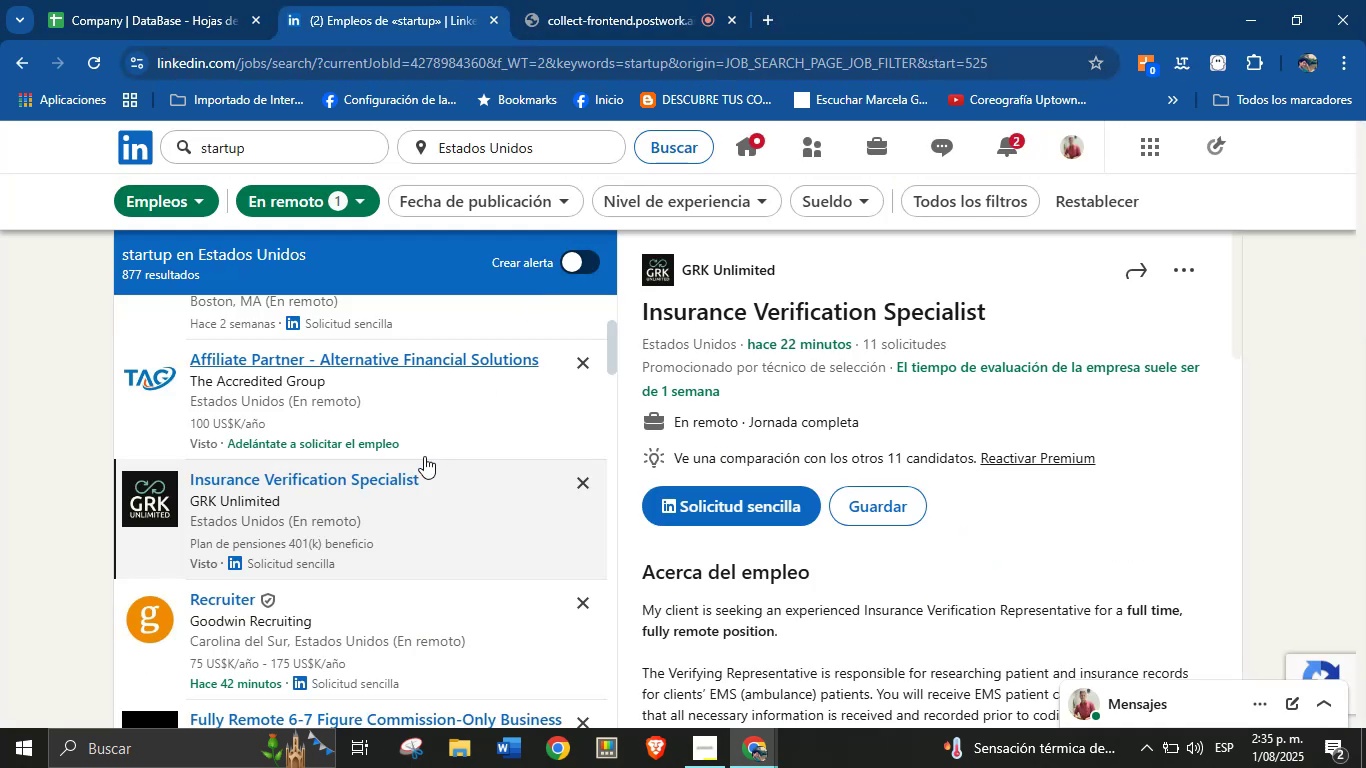 
scroll: coordinate [346, 517], scroll_direction: down, amount: 14.0
 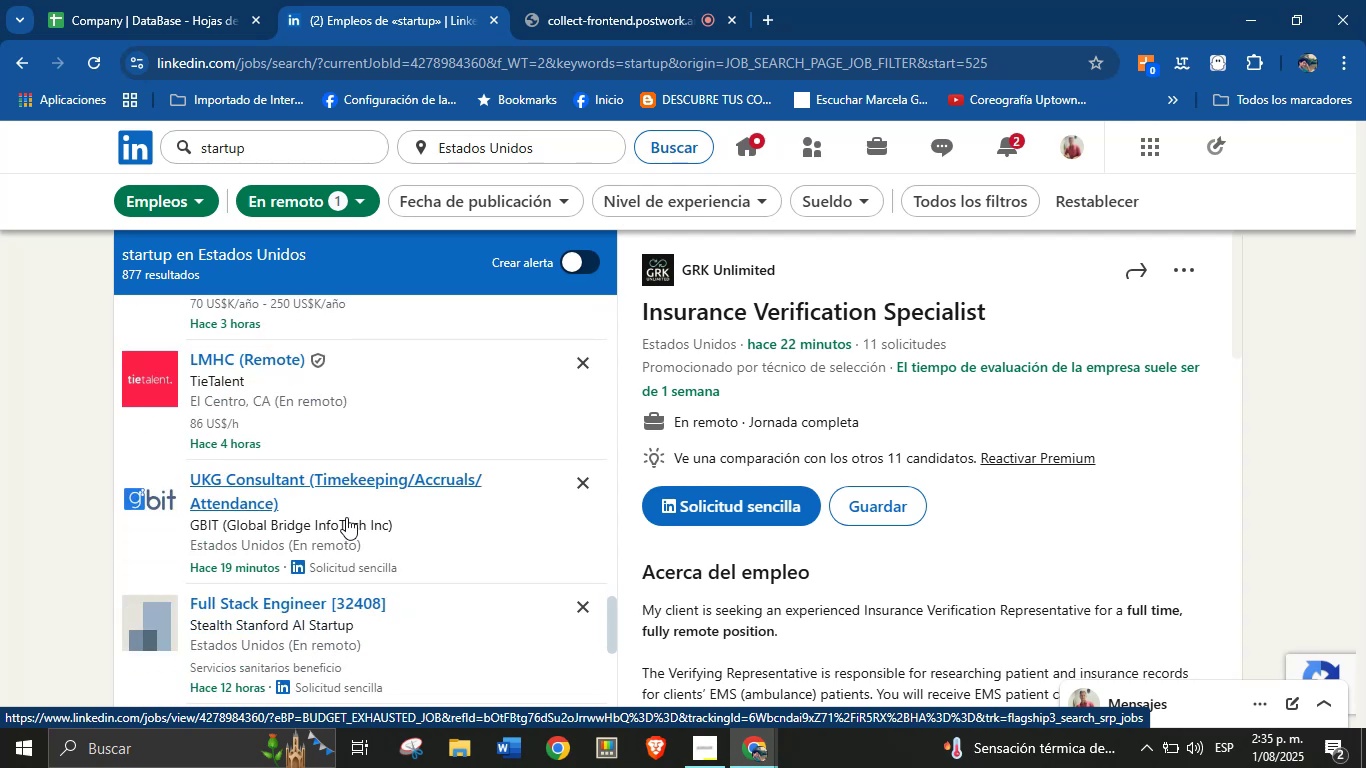 
left_click([225, 489])
 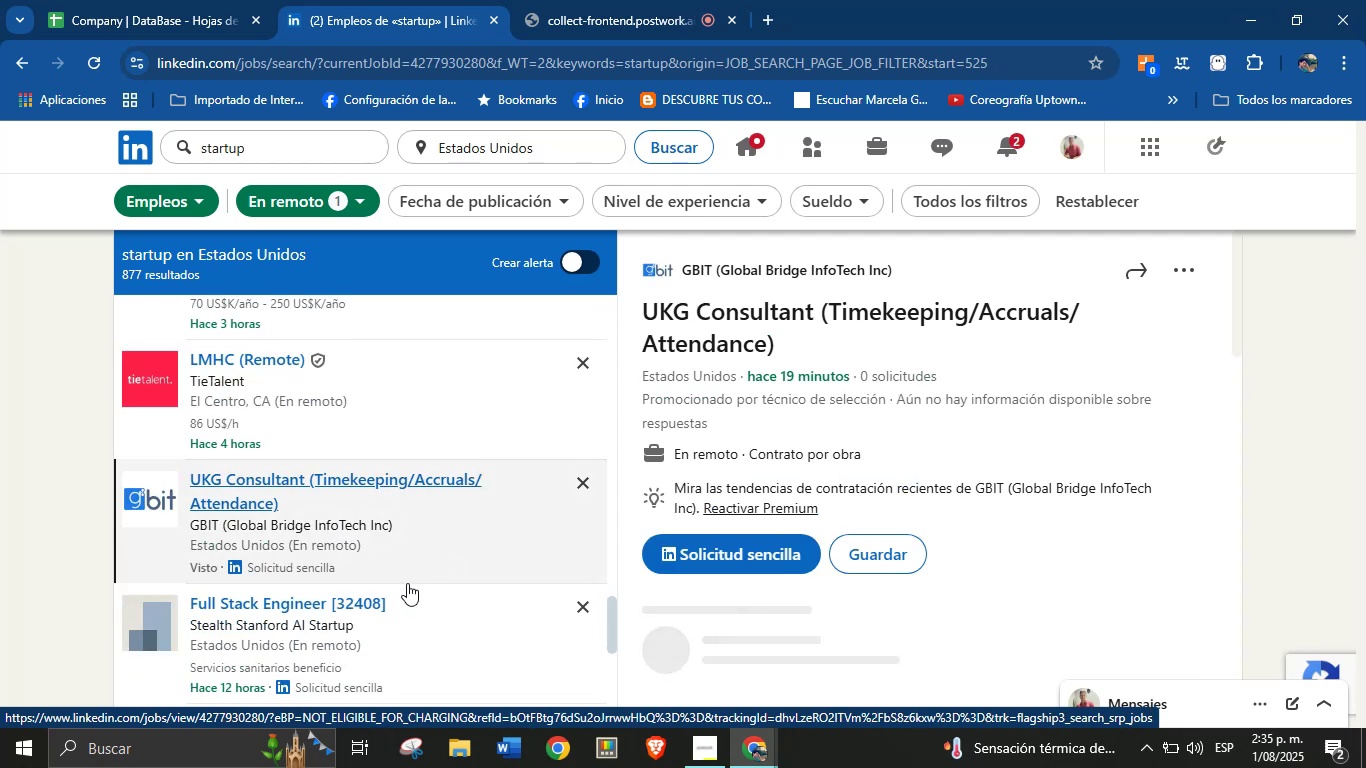 
right_click([712, 265])
 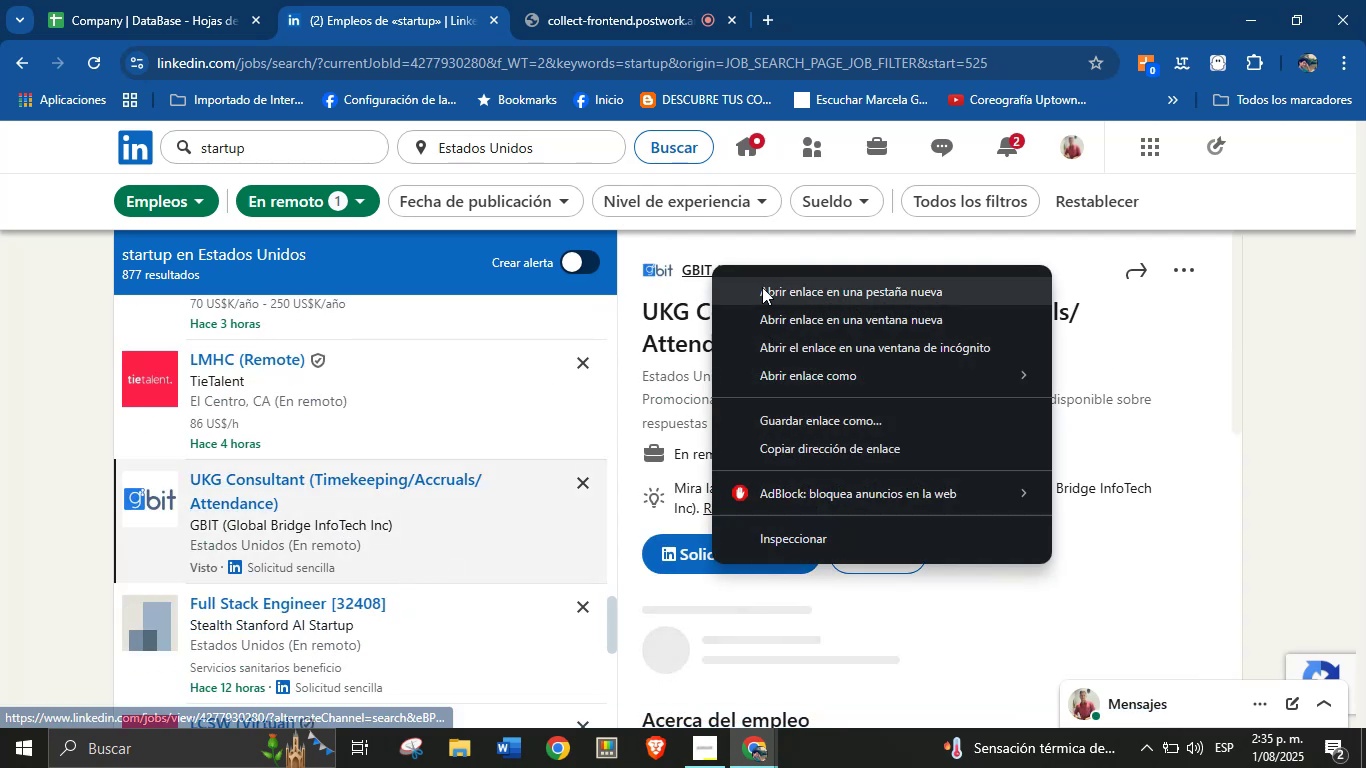 
left_click([762, 287])
 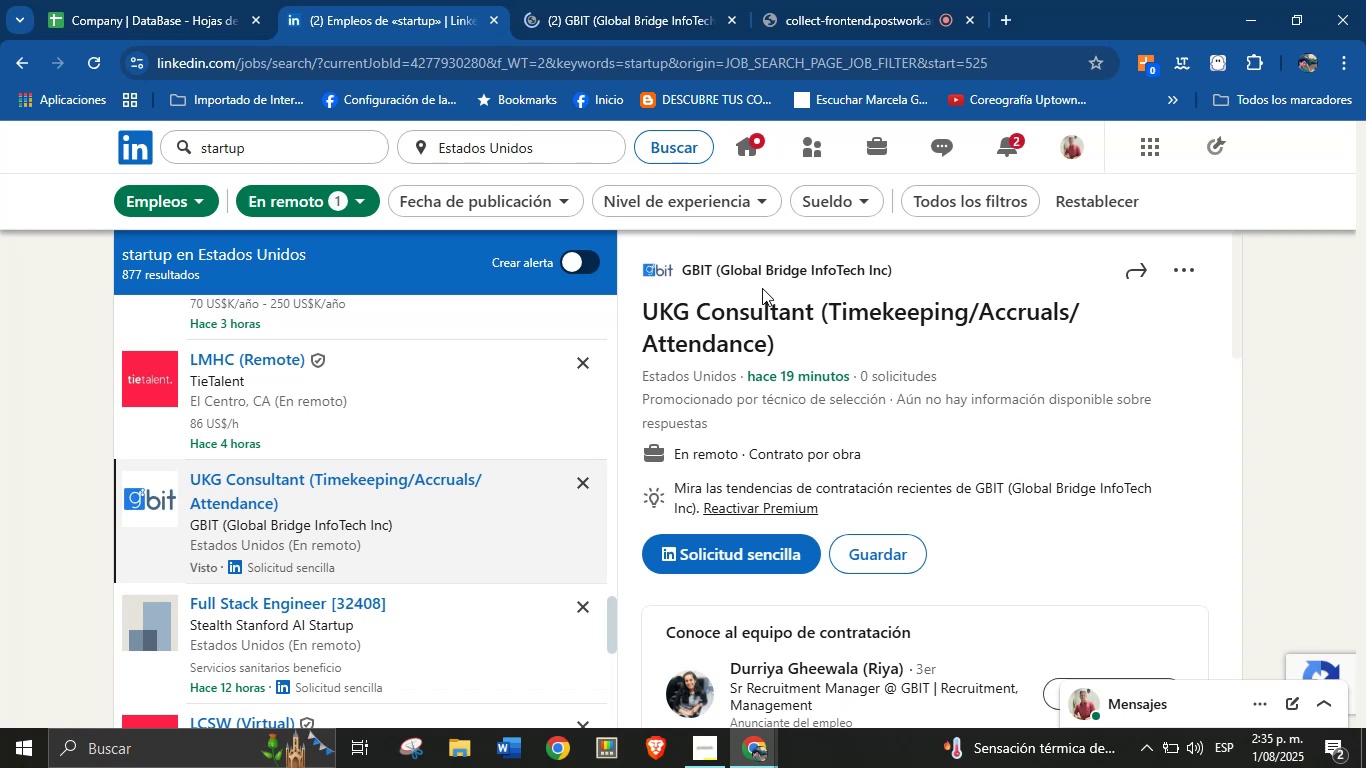 
wait(18.89)
 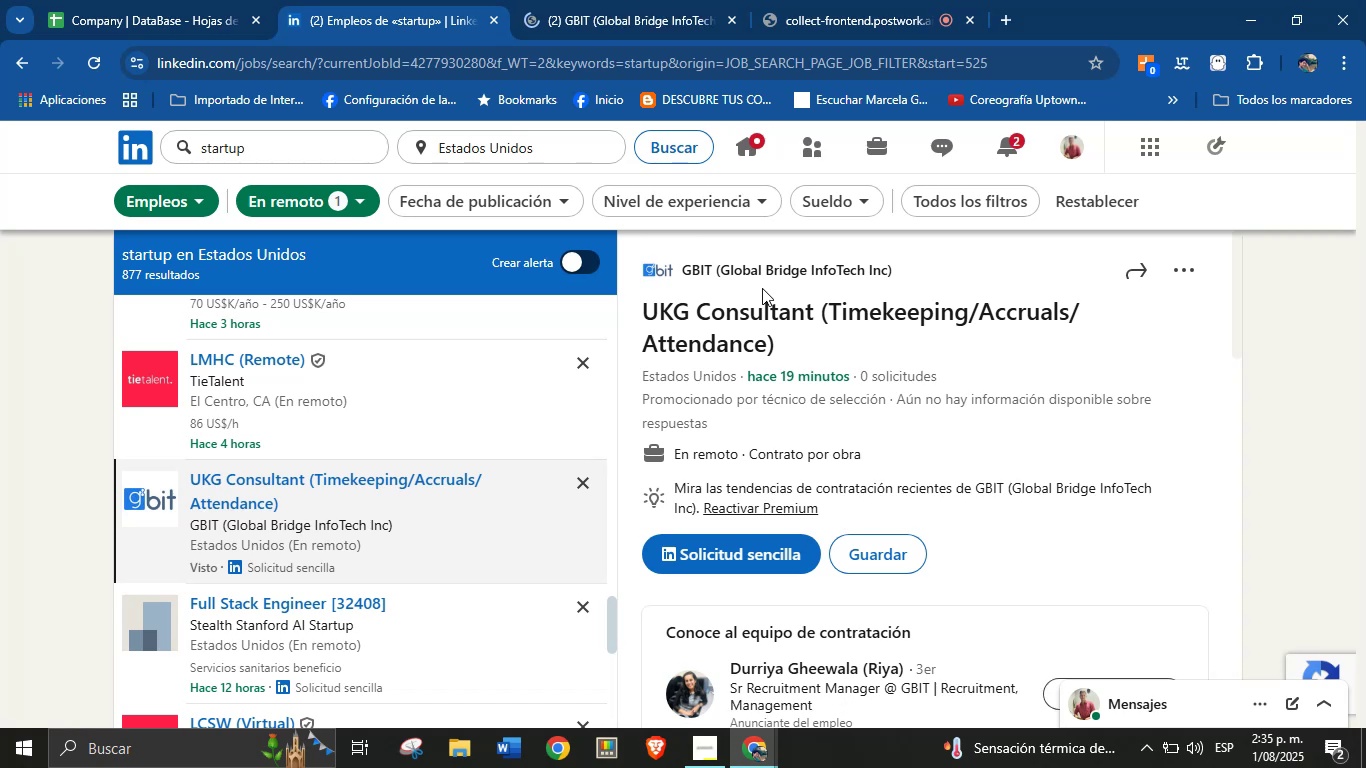 
left_click([596, 0])
 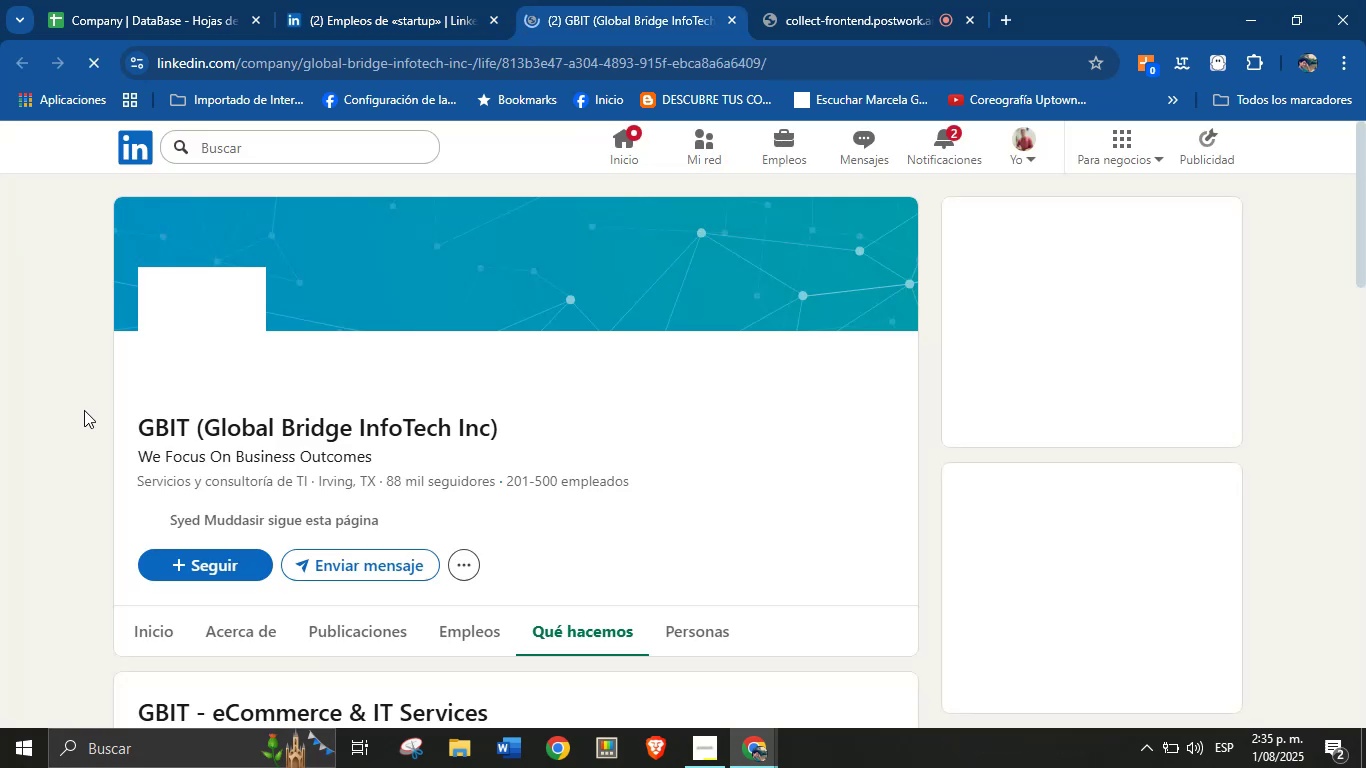 
left_click_drag(start_coordinate=[145, 419], to_coordinate=[542, 421])
 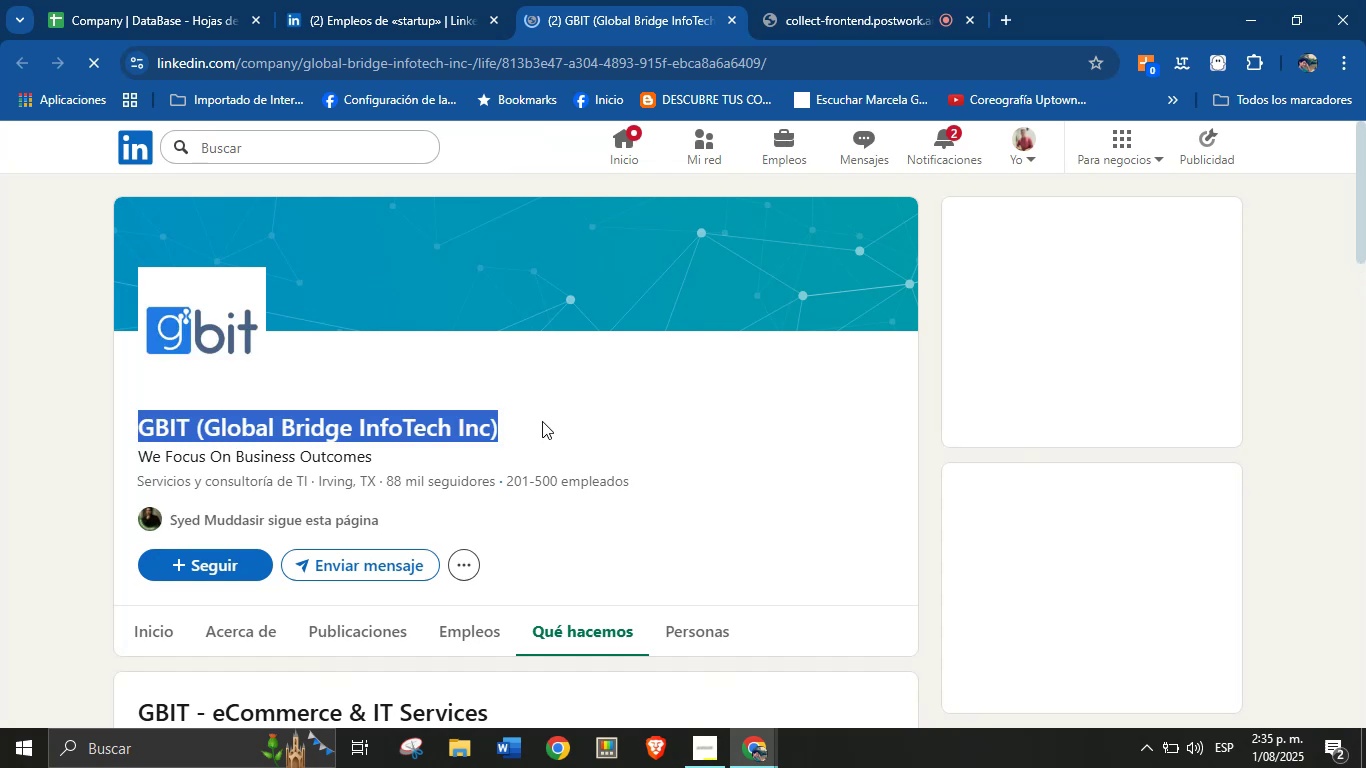 
key(Control+C)
 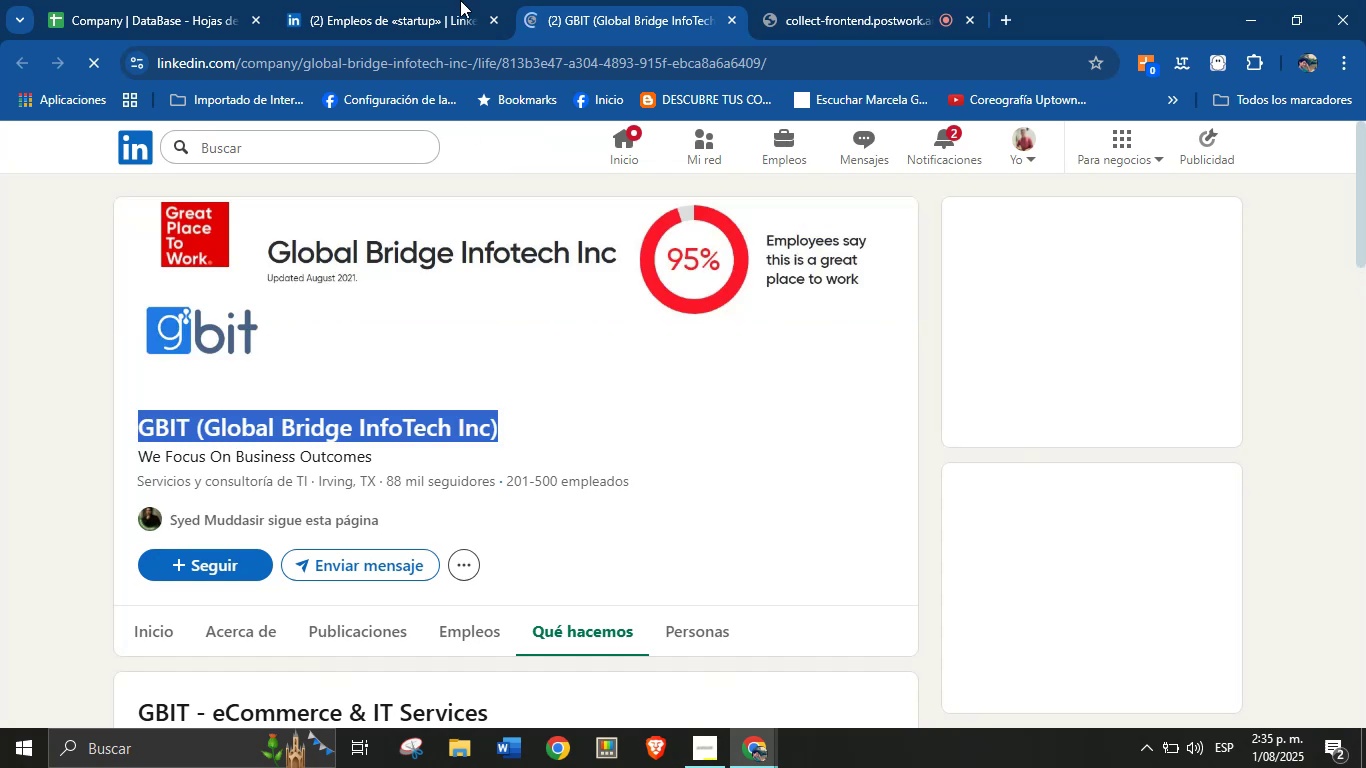 
left_click([464, 0])
 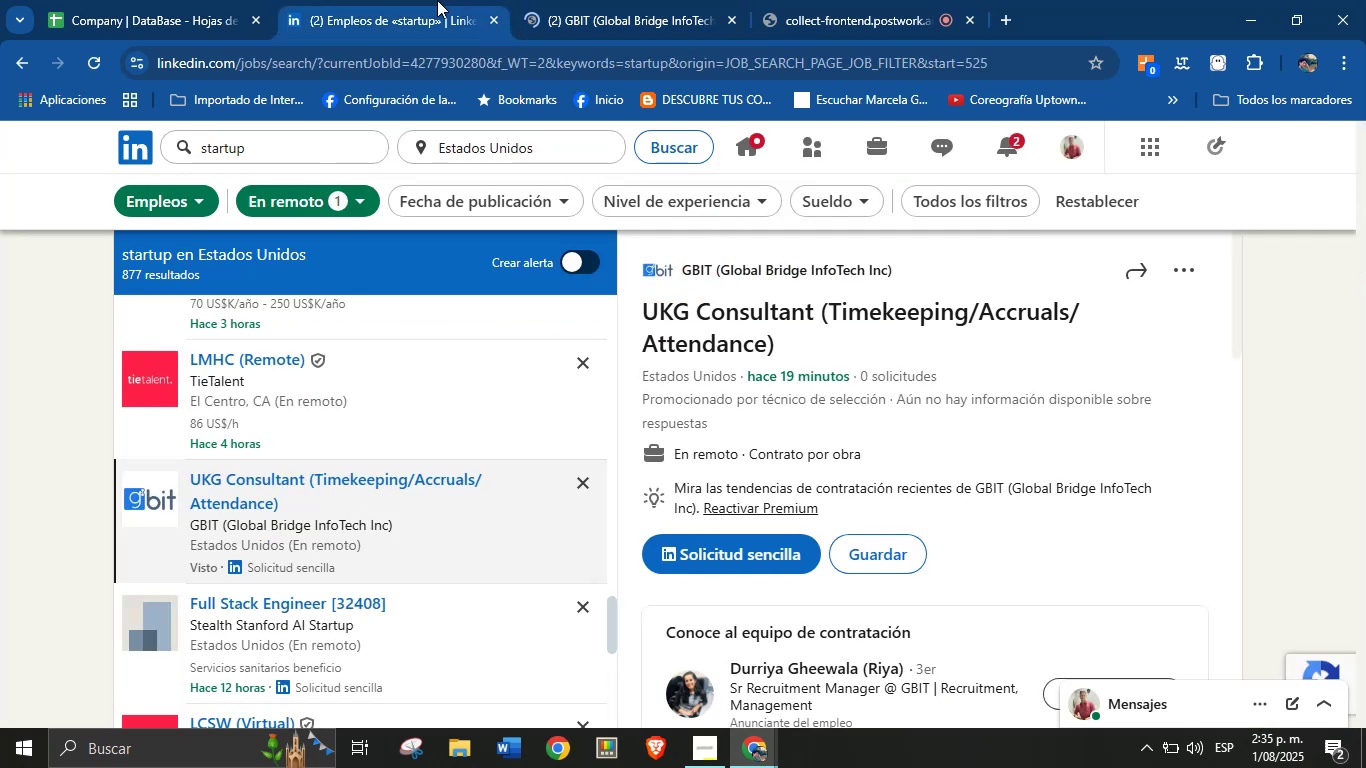 
double_click([163, 0])
 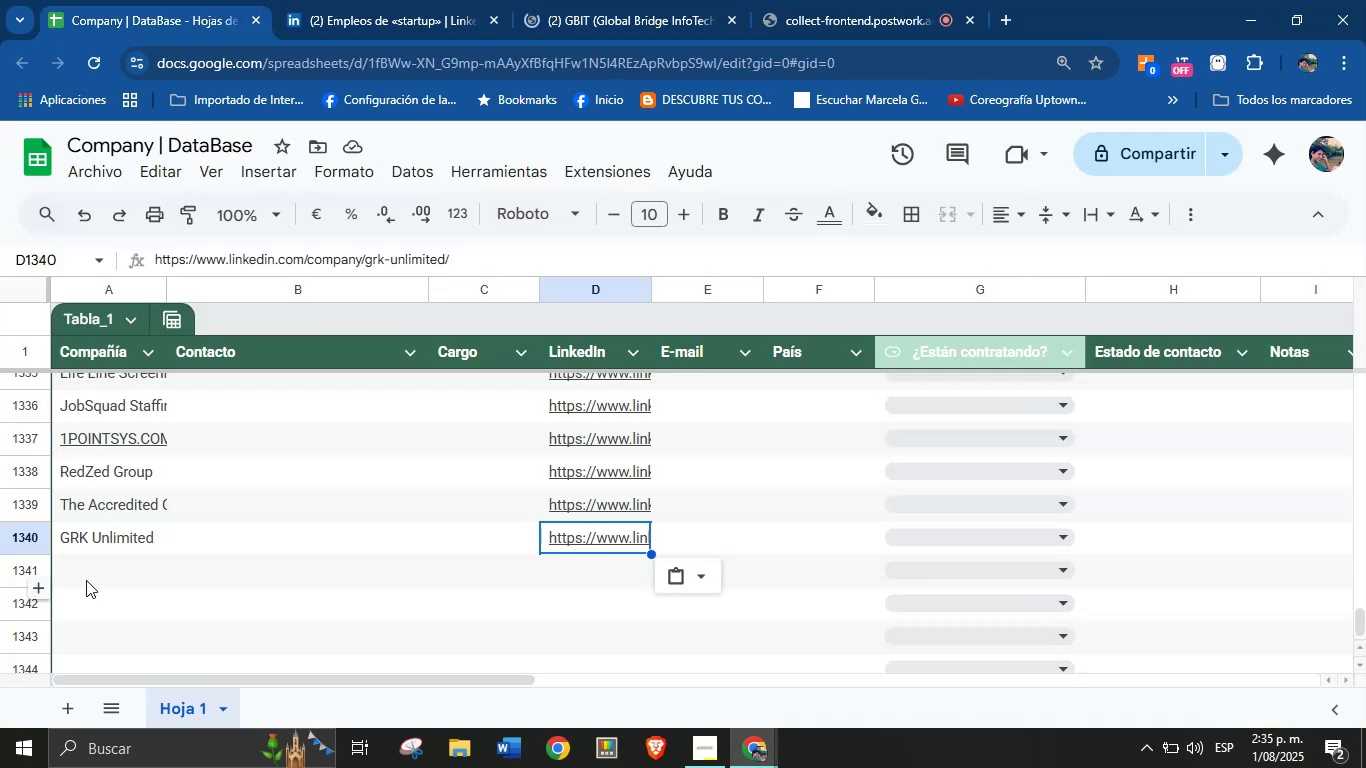 
key(Control+V)
 